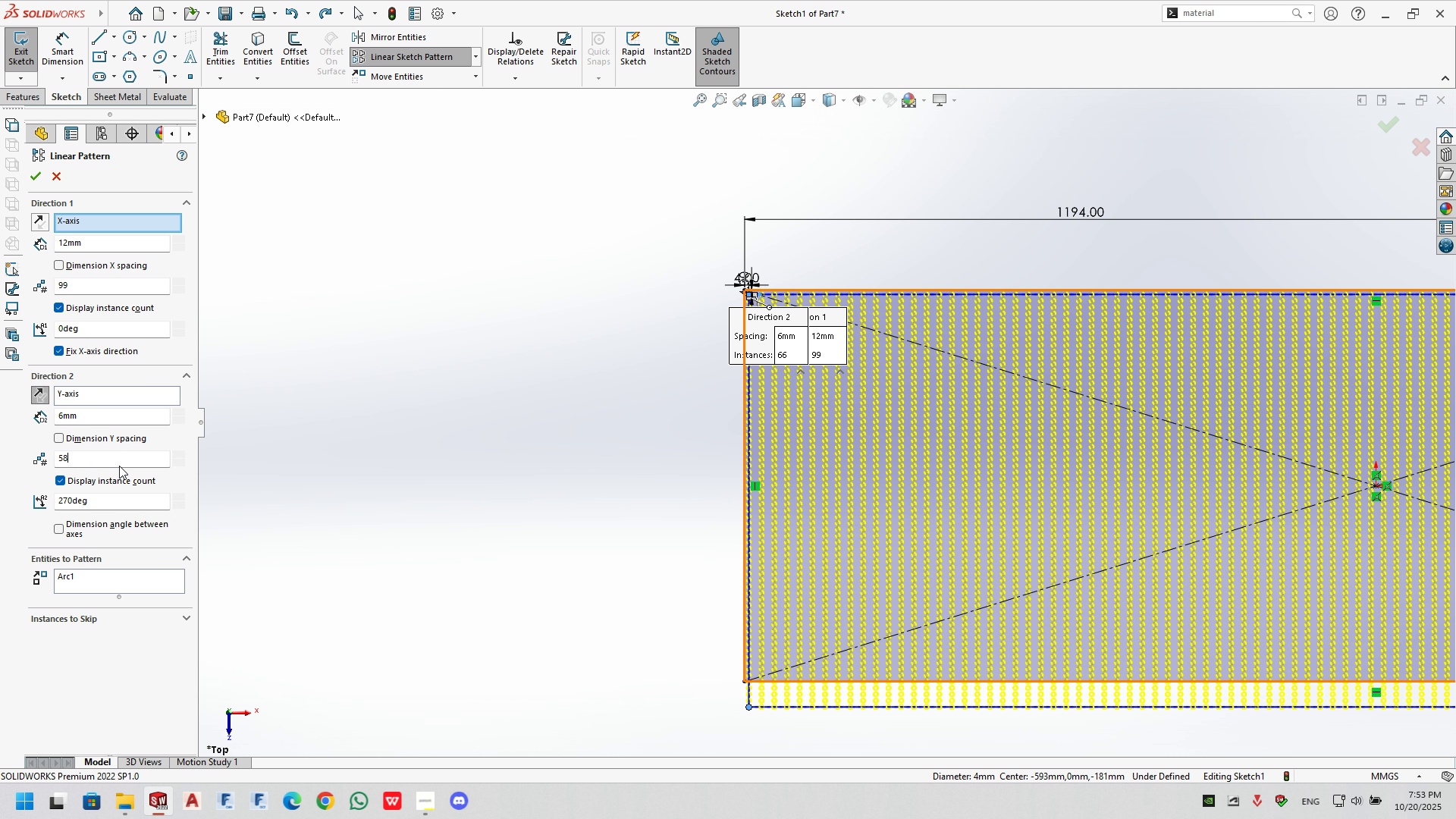 
key(Numpad8)
 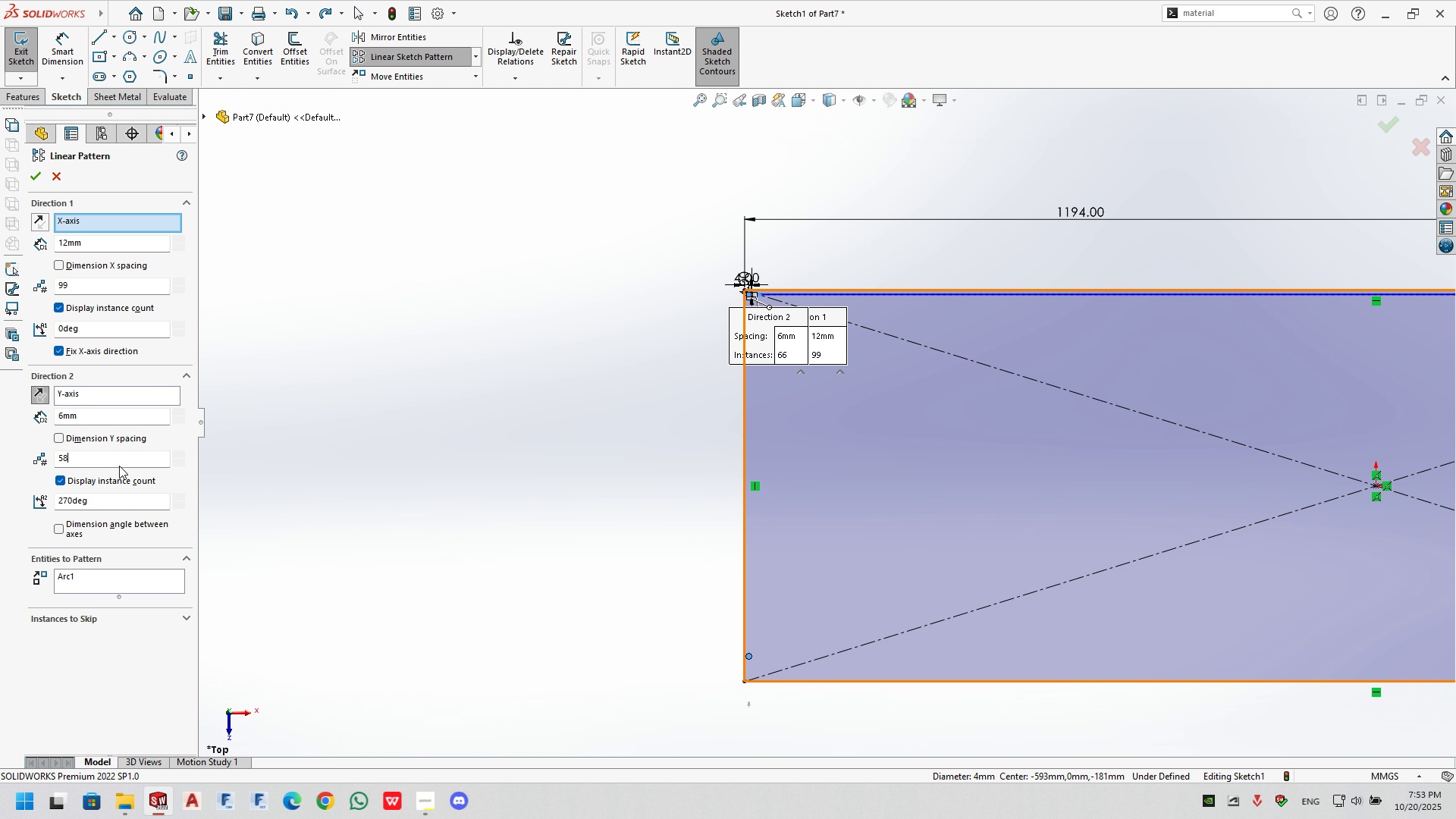 
key(NumpadEnter)
 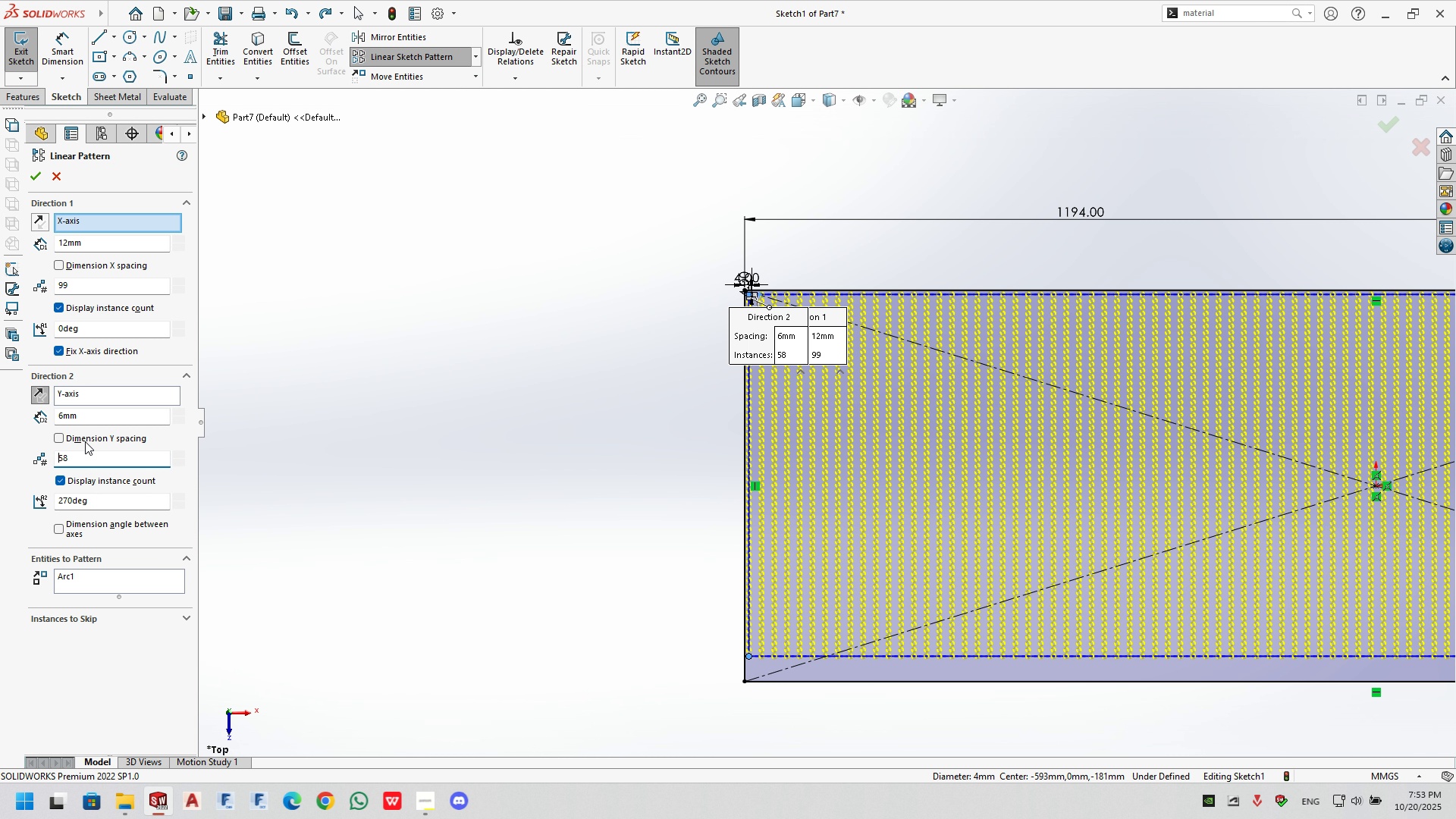 
double_click([80, 461])
 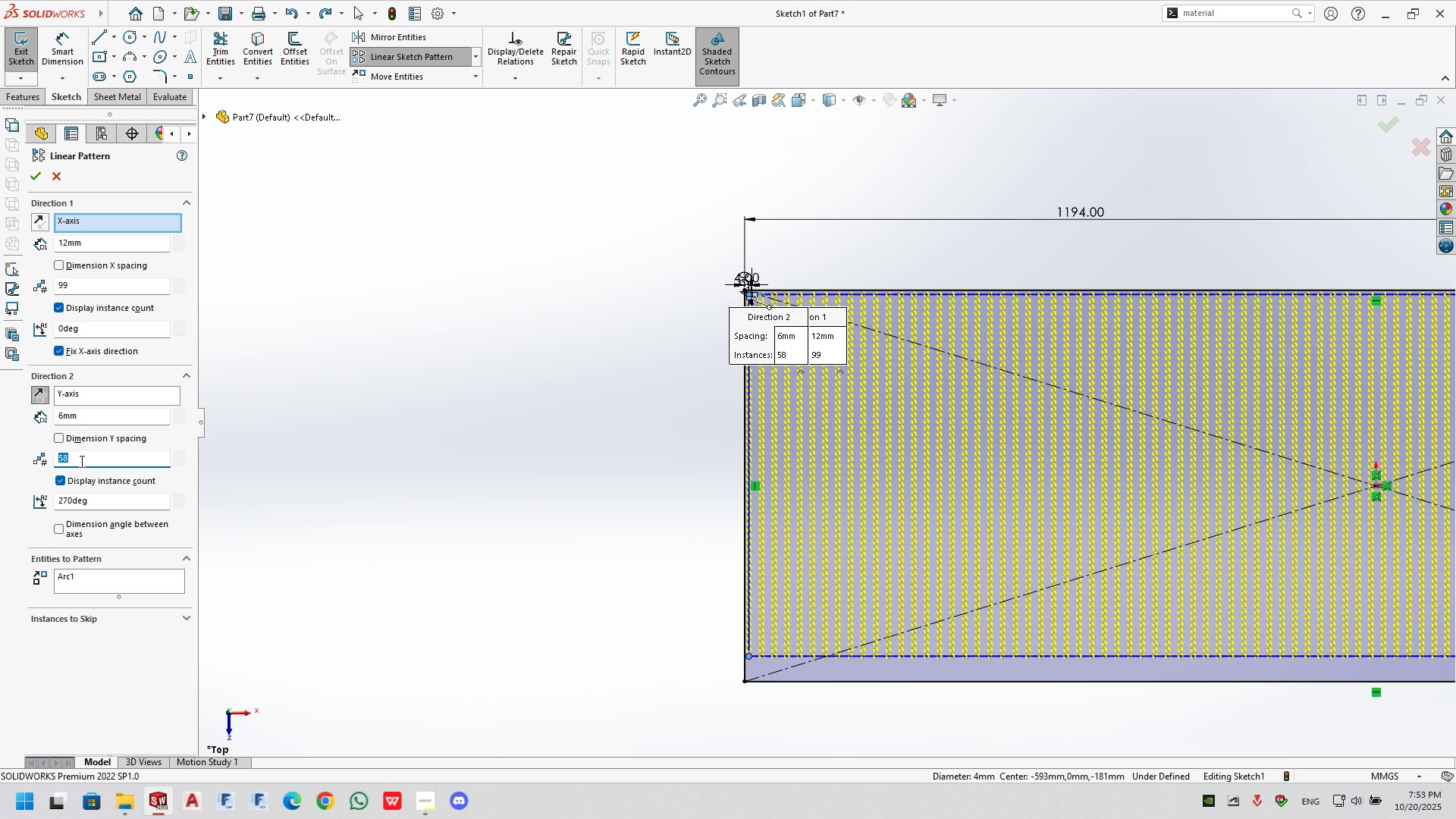 
key(Numpad6)
 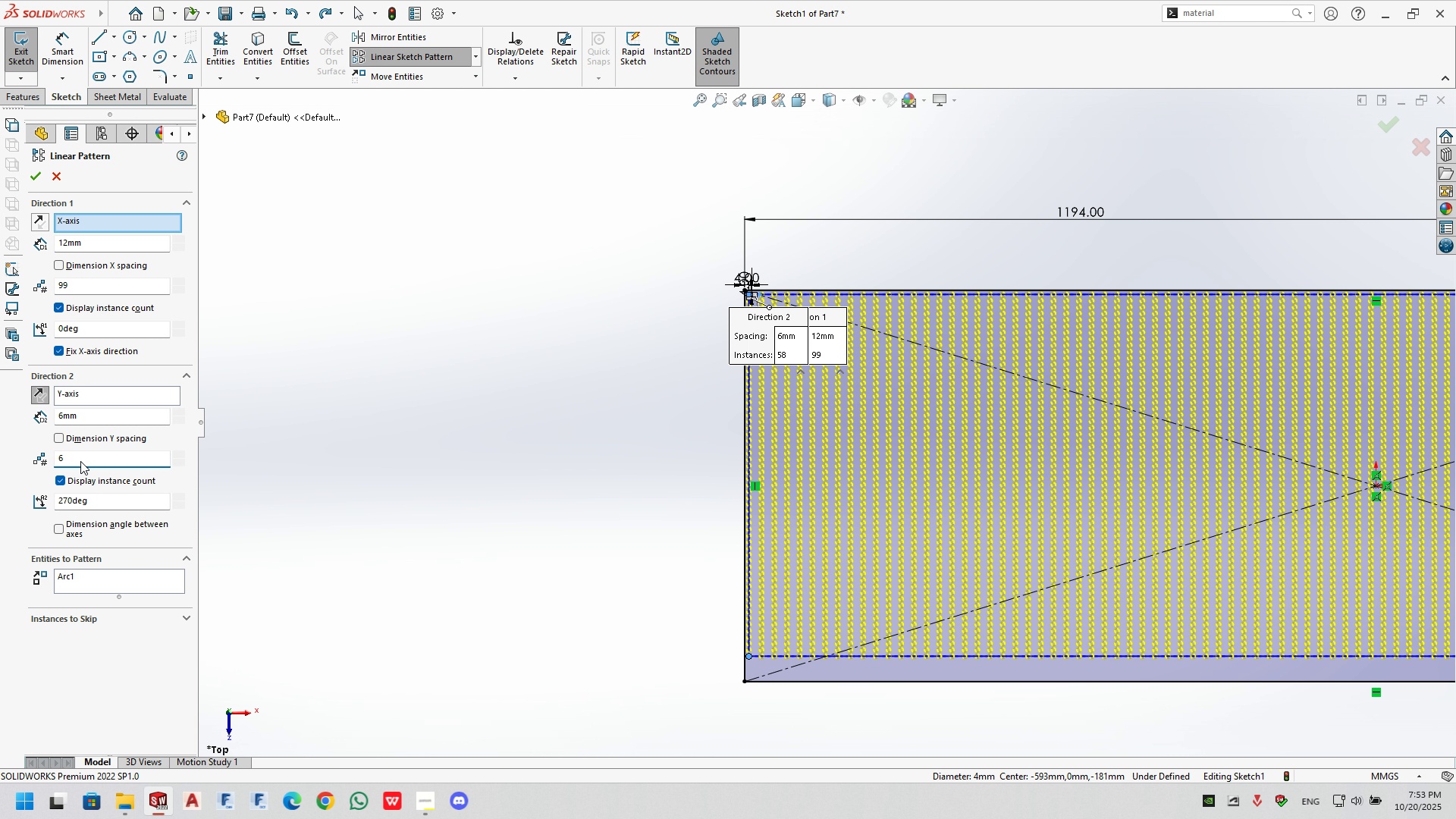 
key(Numpad1)
 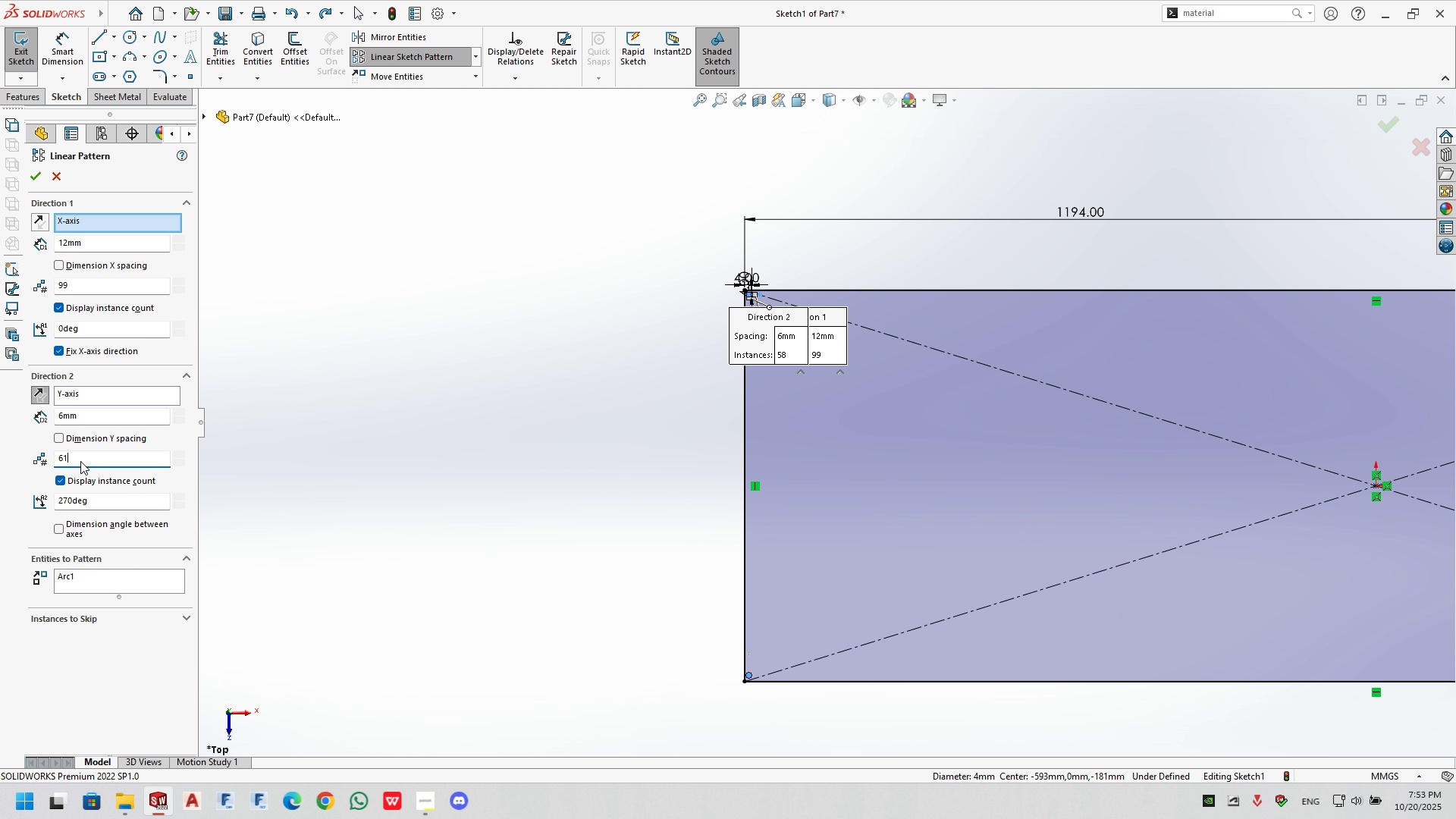 
key(NumpadEnter)
 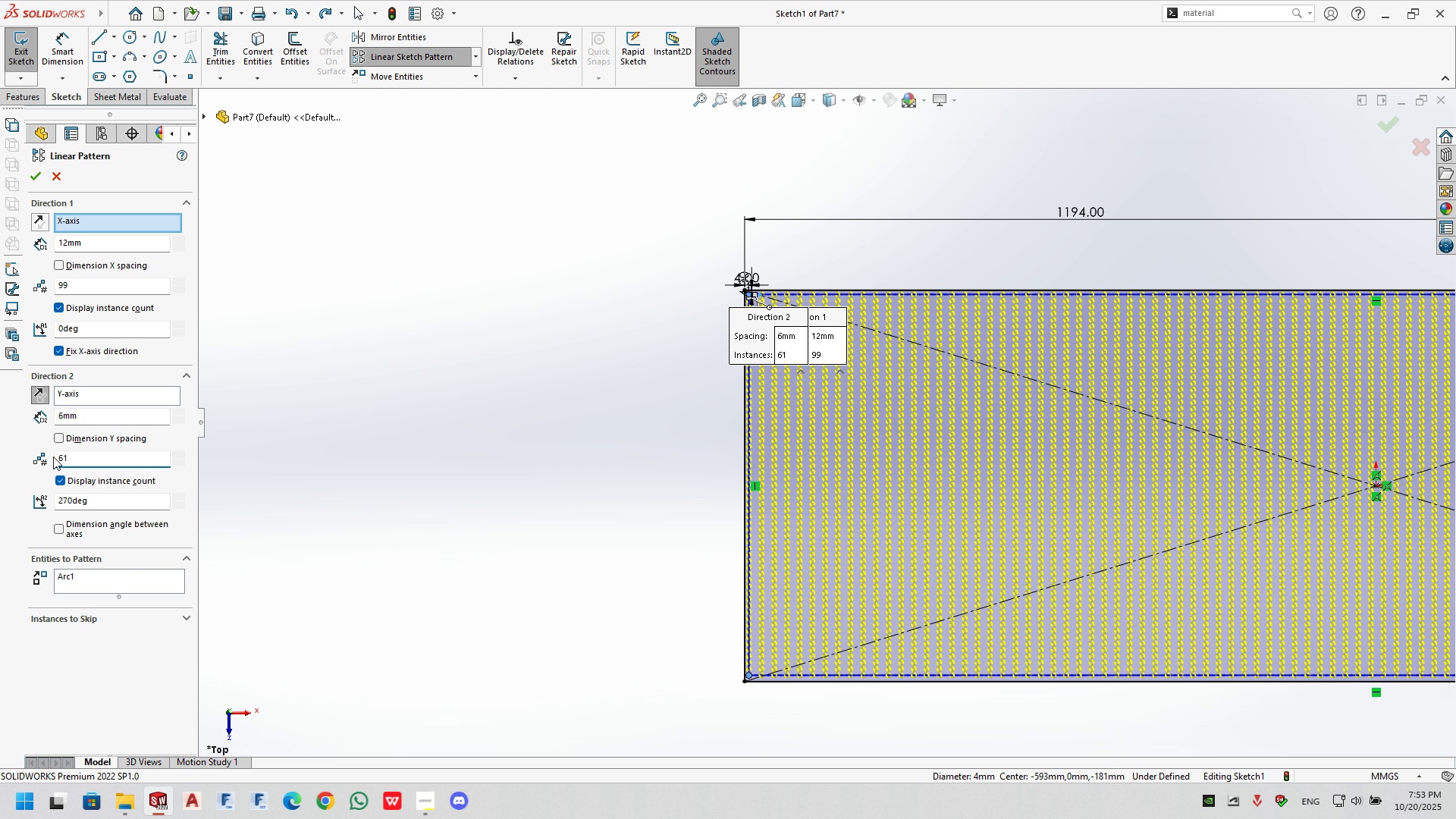 
scroll: coordinate [575, 563], scroll_direction: down, amount: 13.0
 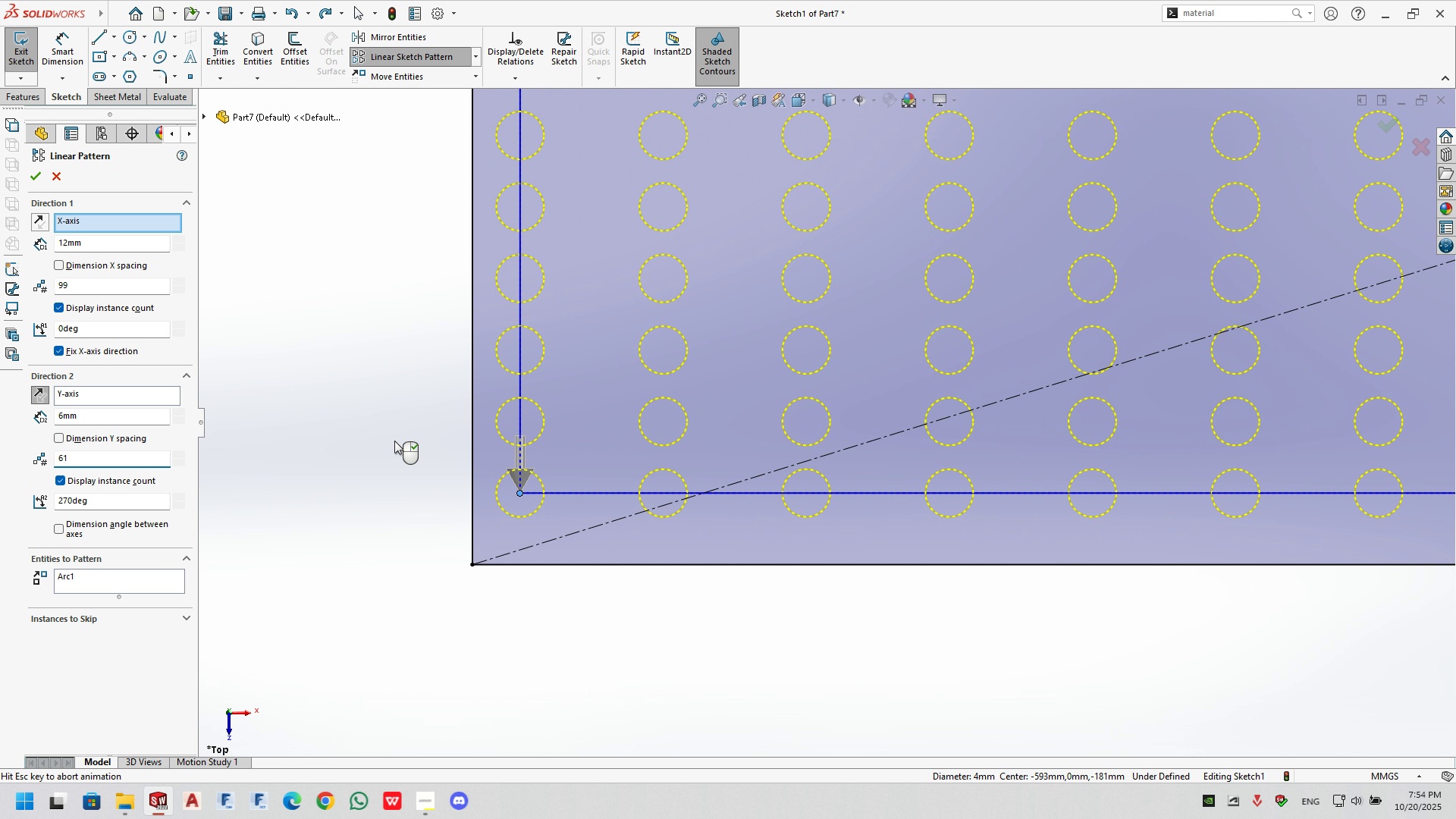 
double_click([394, 441])
 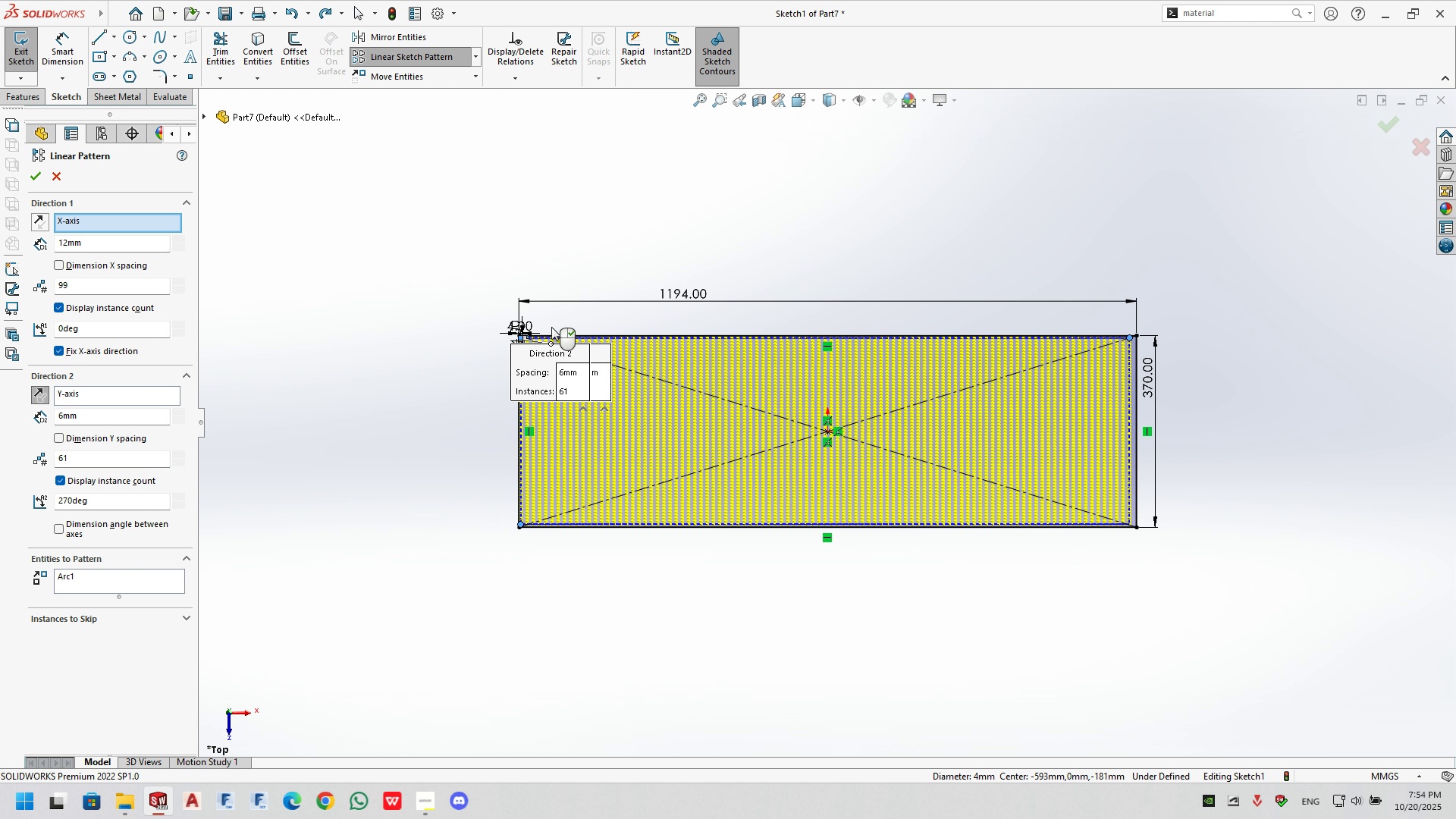 
scroll: coordinate [510, 214], scroll_direction: down, amount: 16.0
 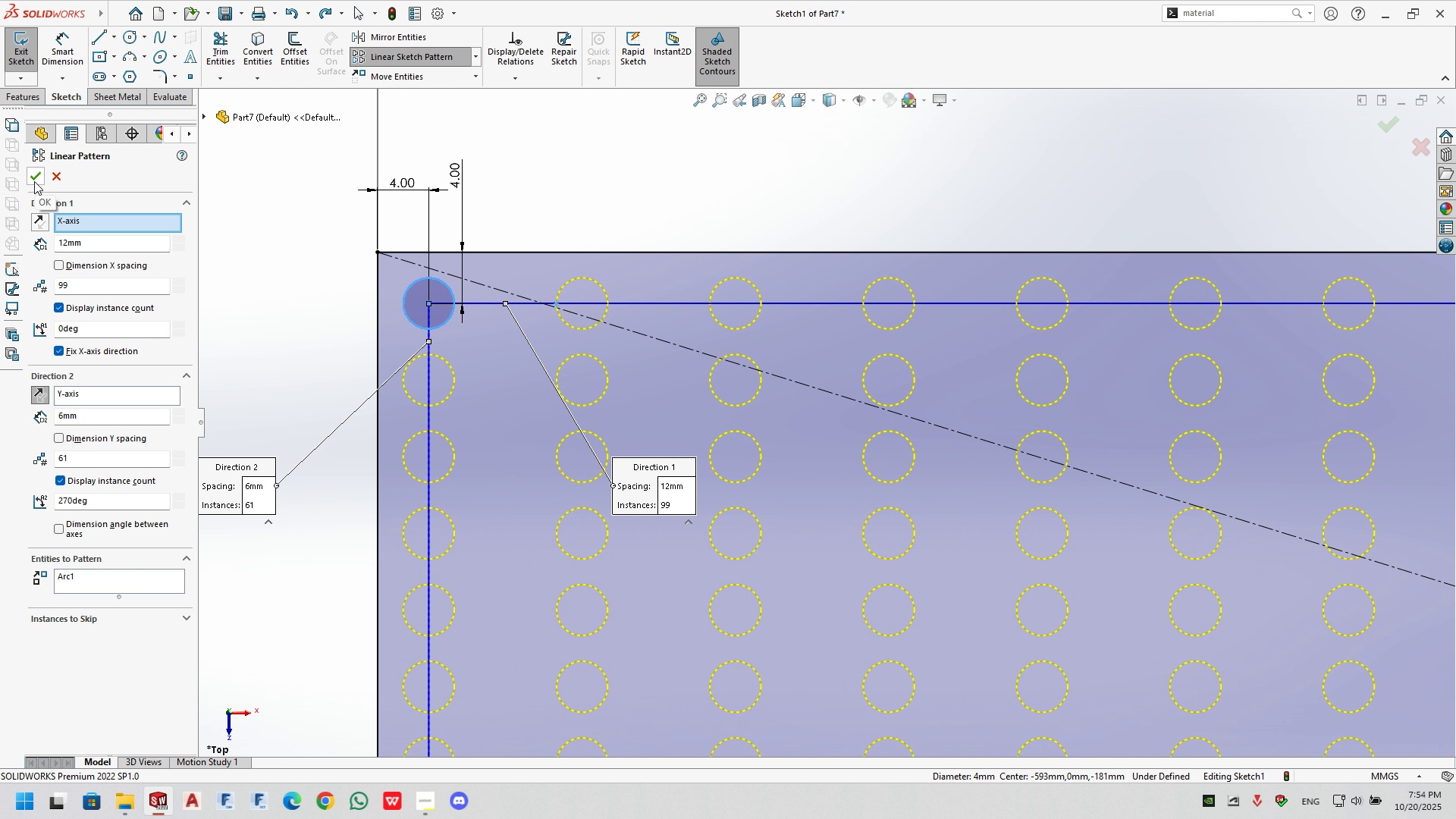 
left_click([34, 181])
 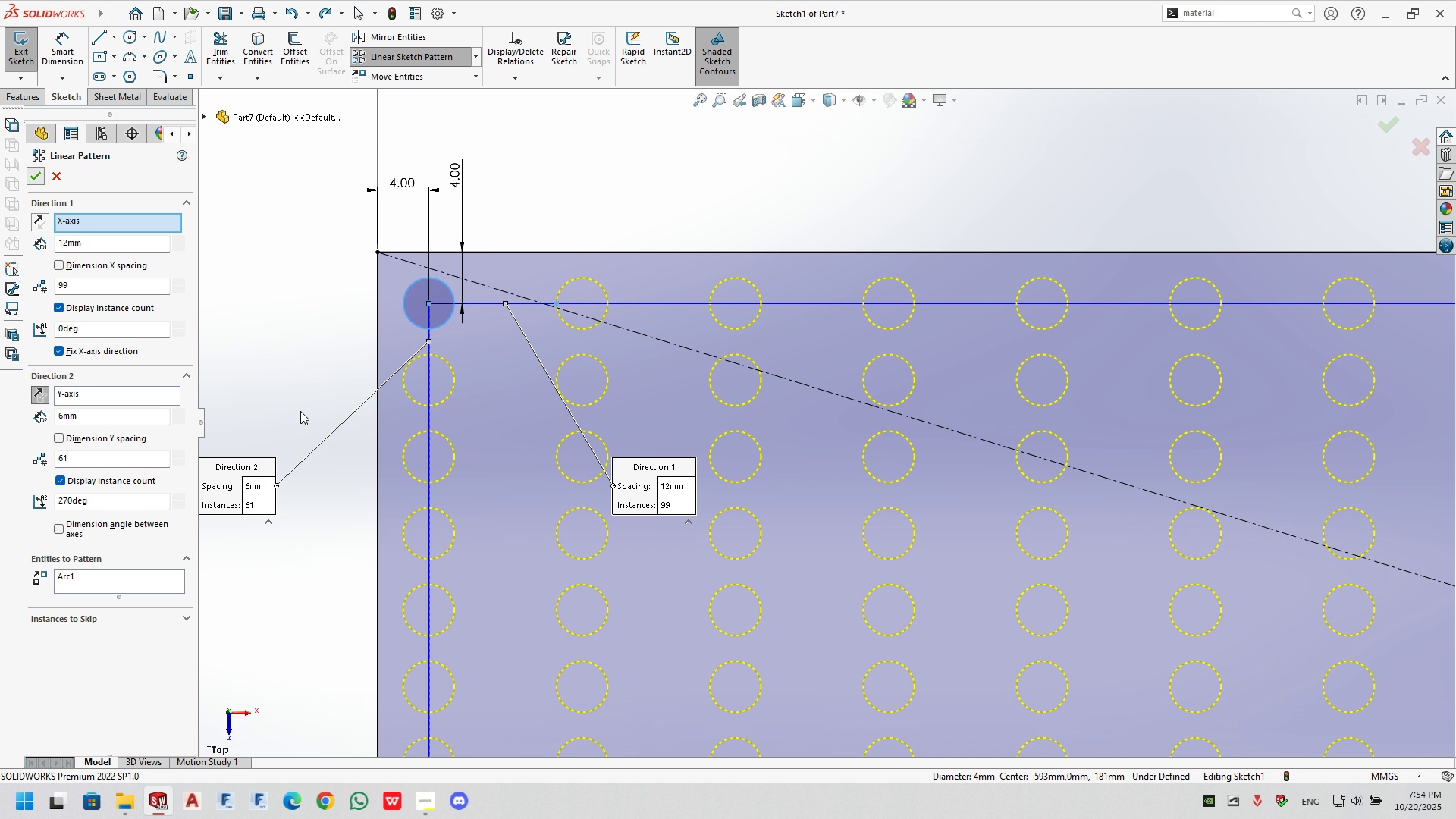 
wait(11.89)
 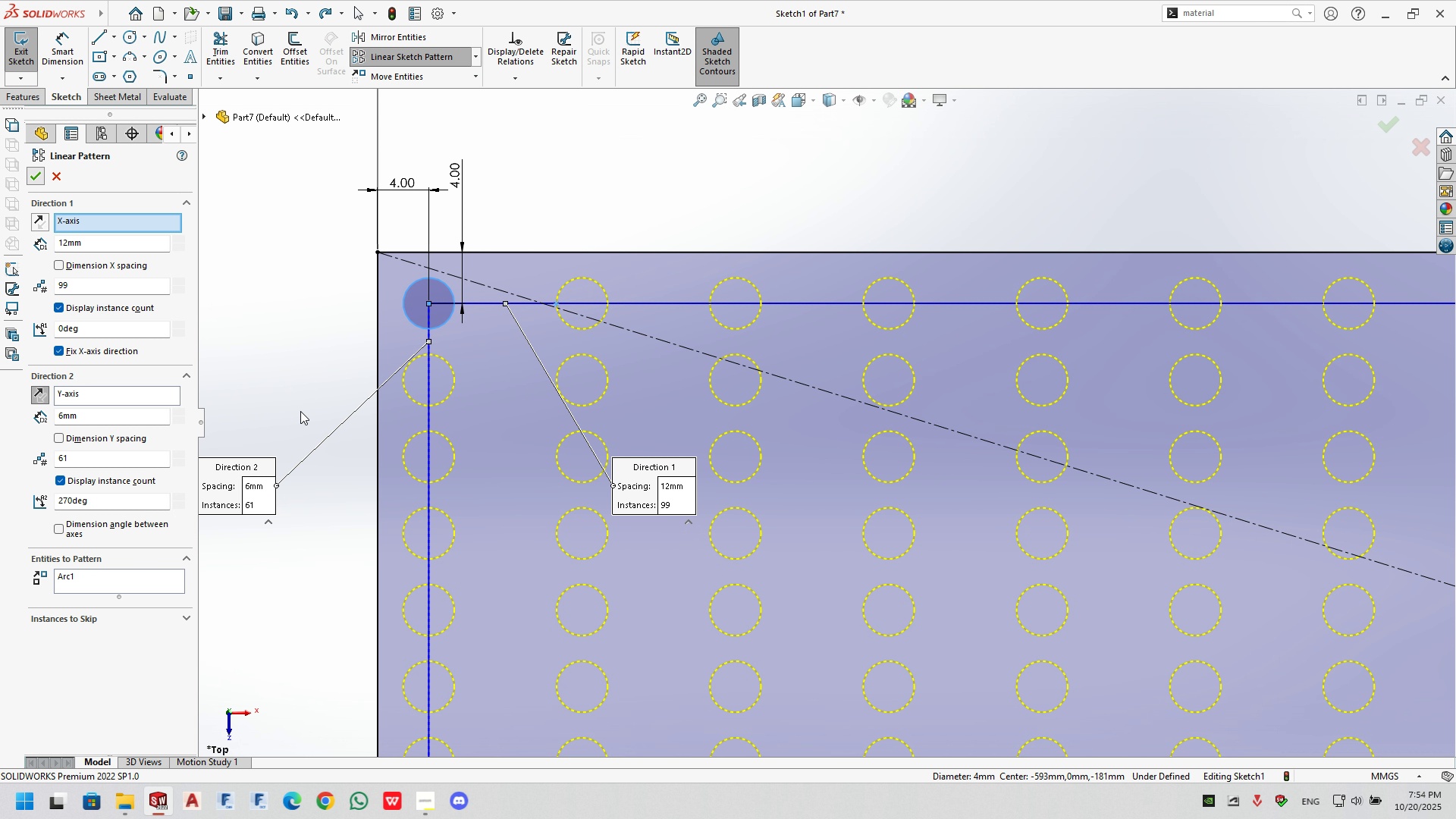 
left_click([250, 654])
 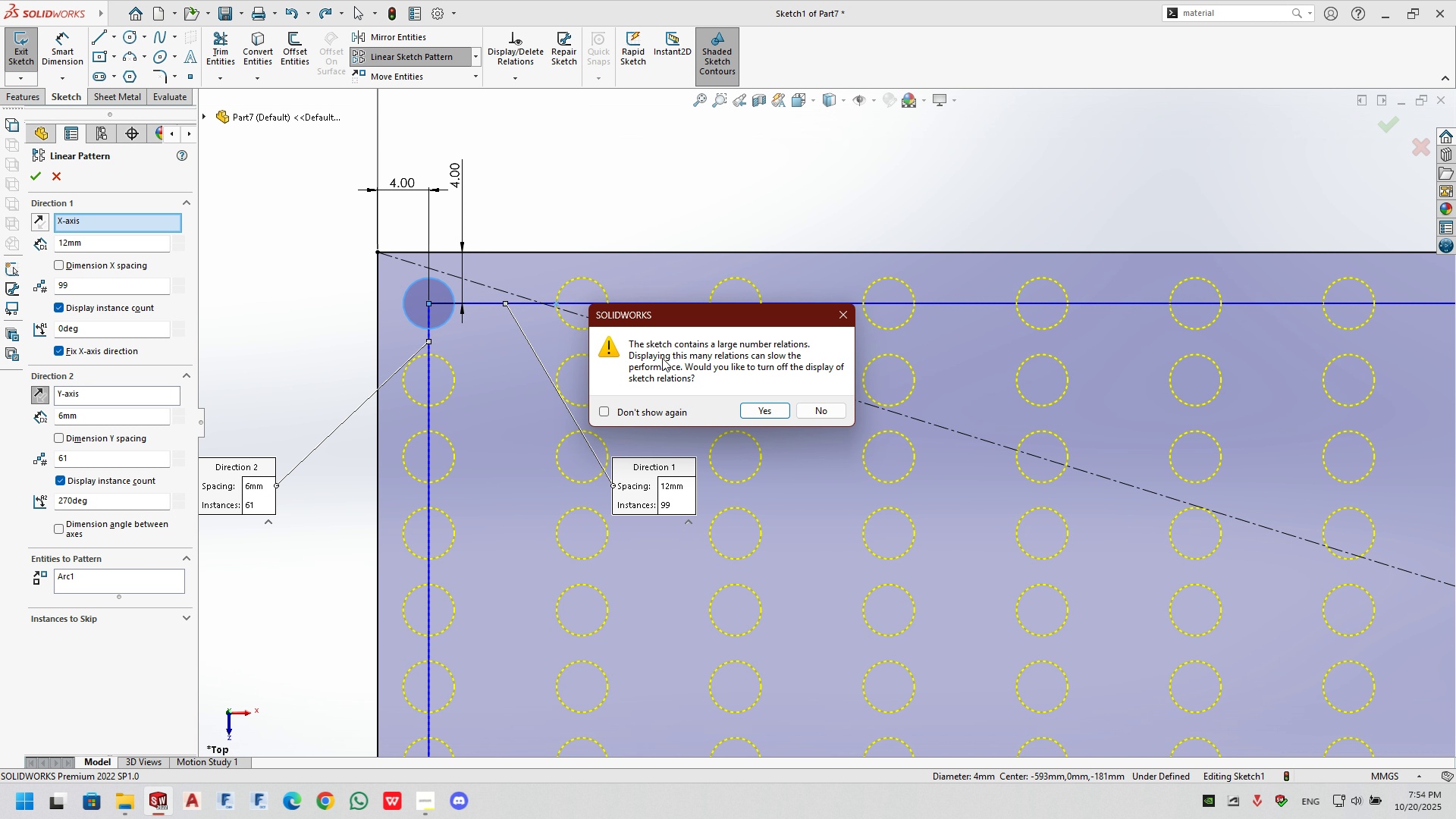 
wait(15.03)
 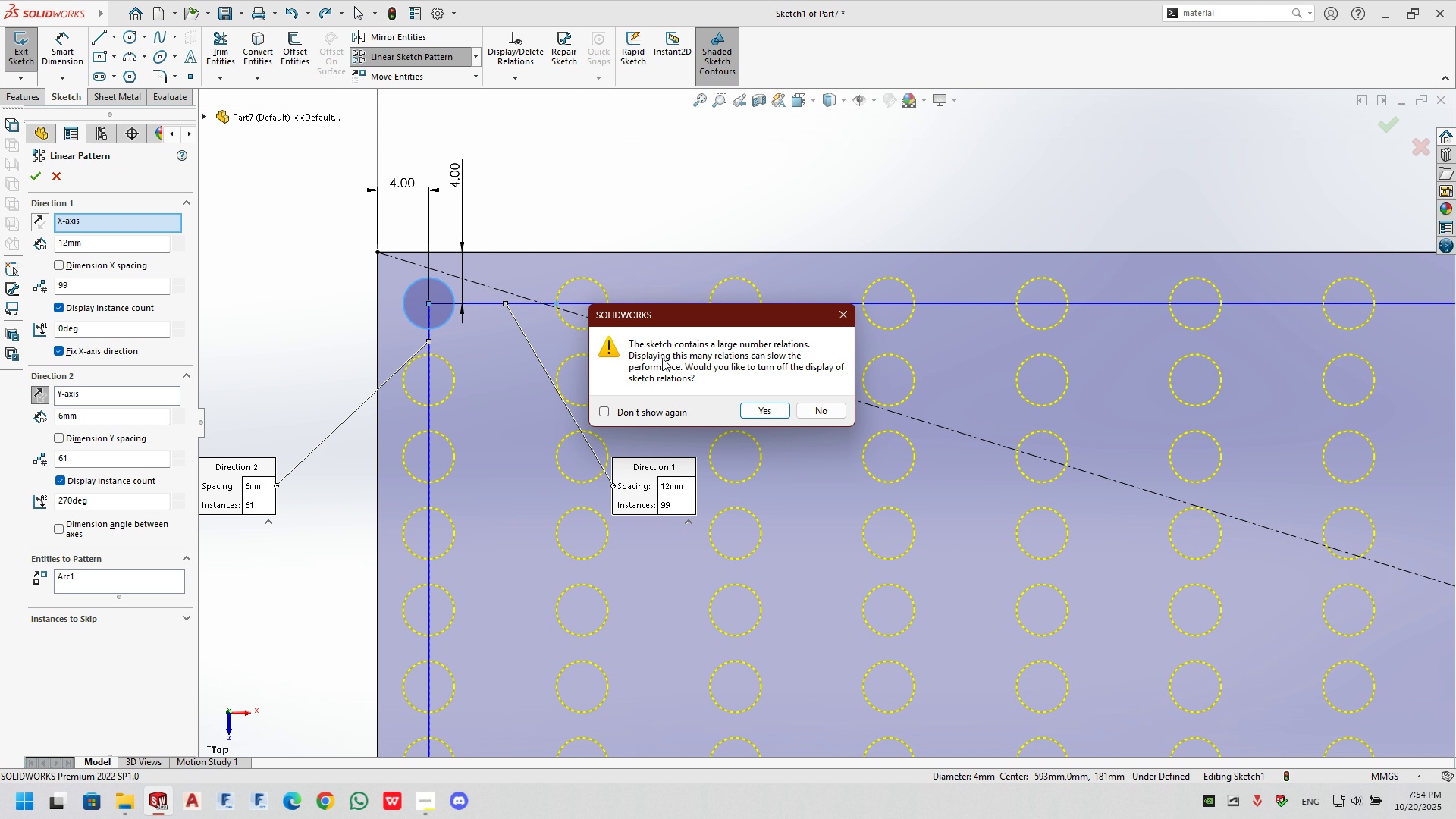 
left_click([766, 417])
 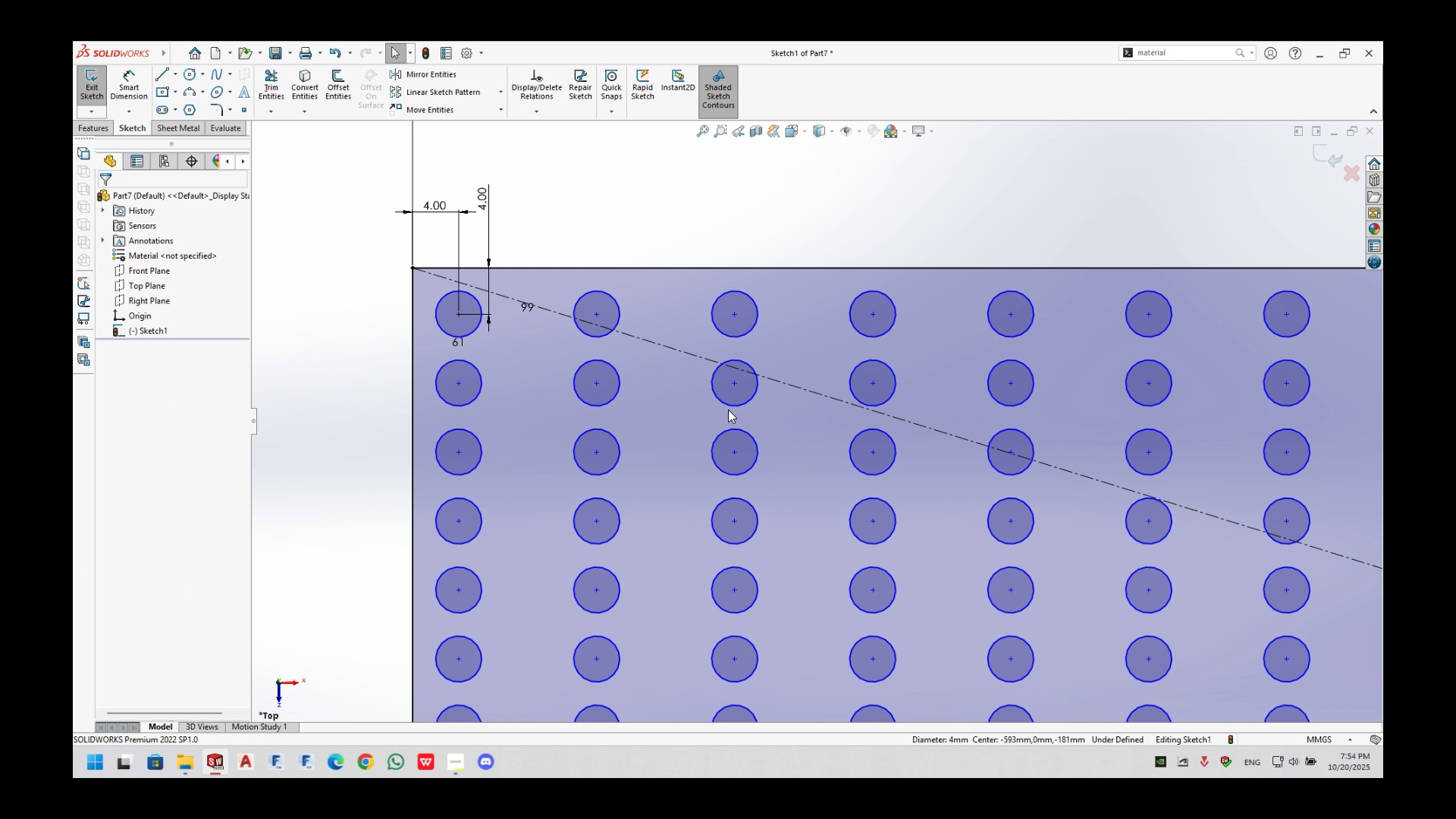 
wait(10.99)
 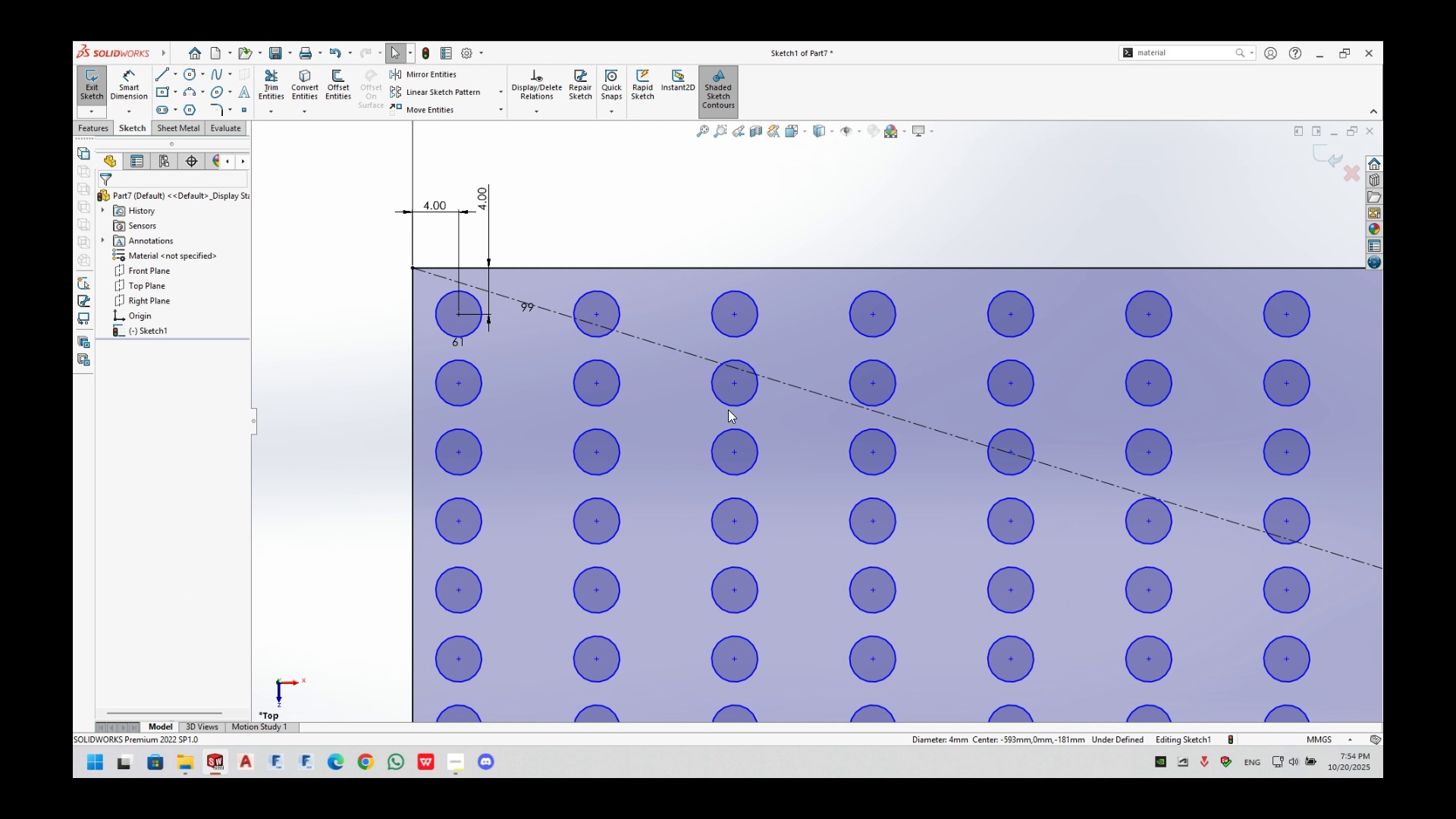 
scroll: coordinate [524, 469], scroll_direction: up, amount: 5.0
 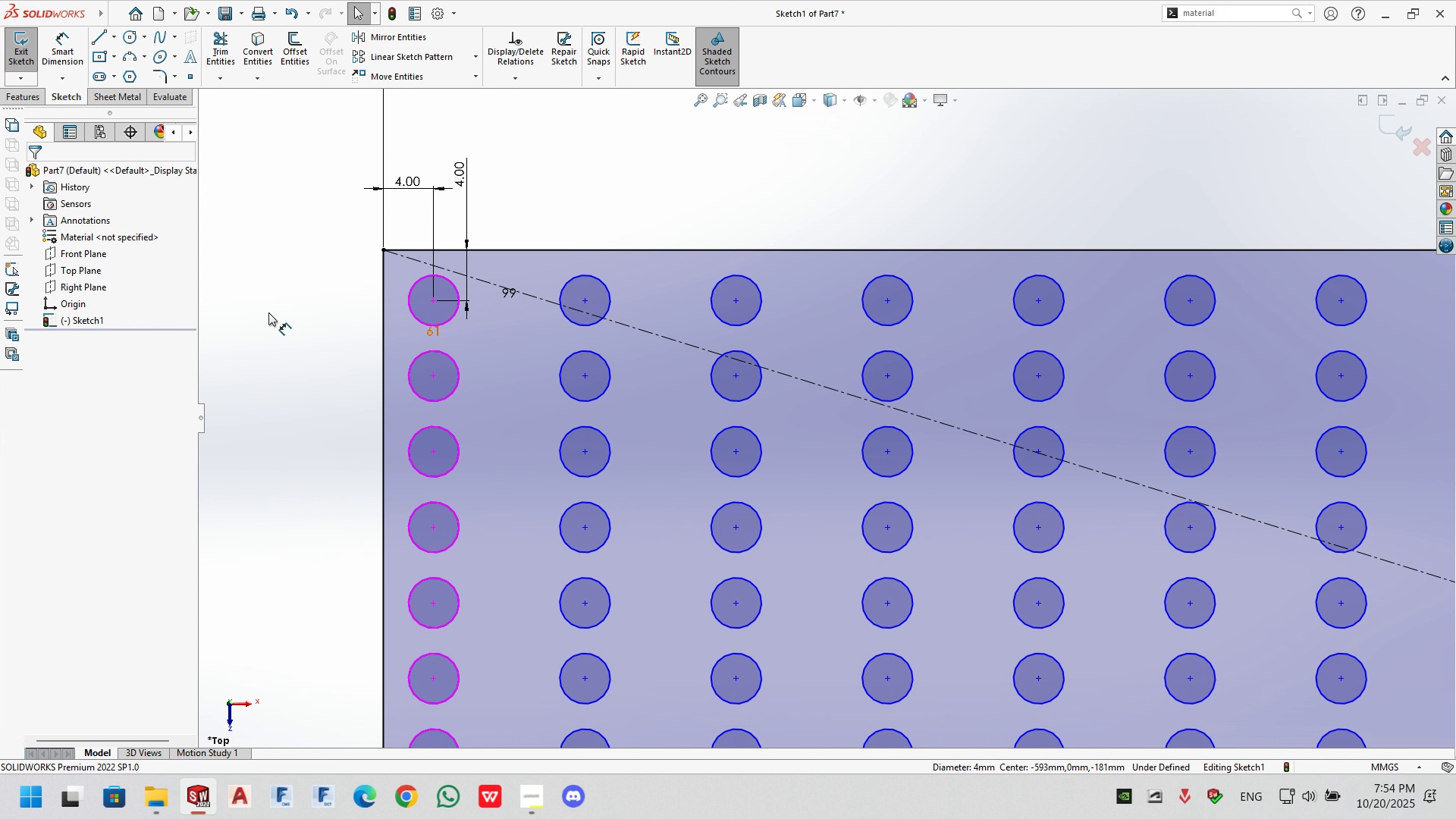 
left_click([268, 312])
 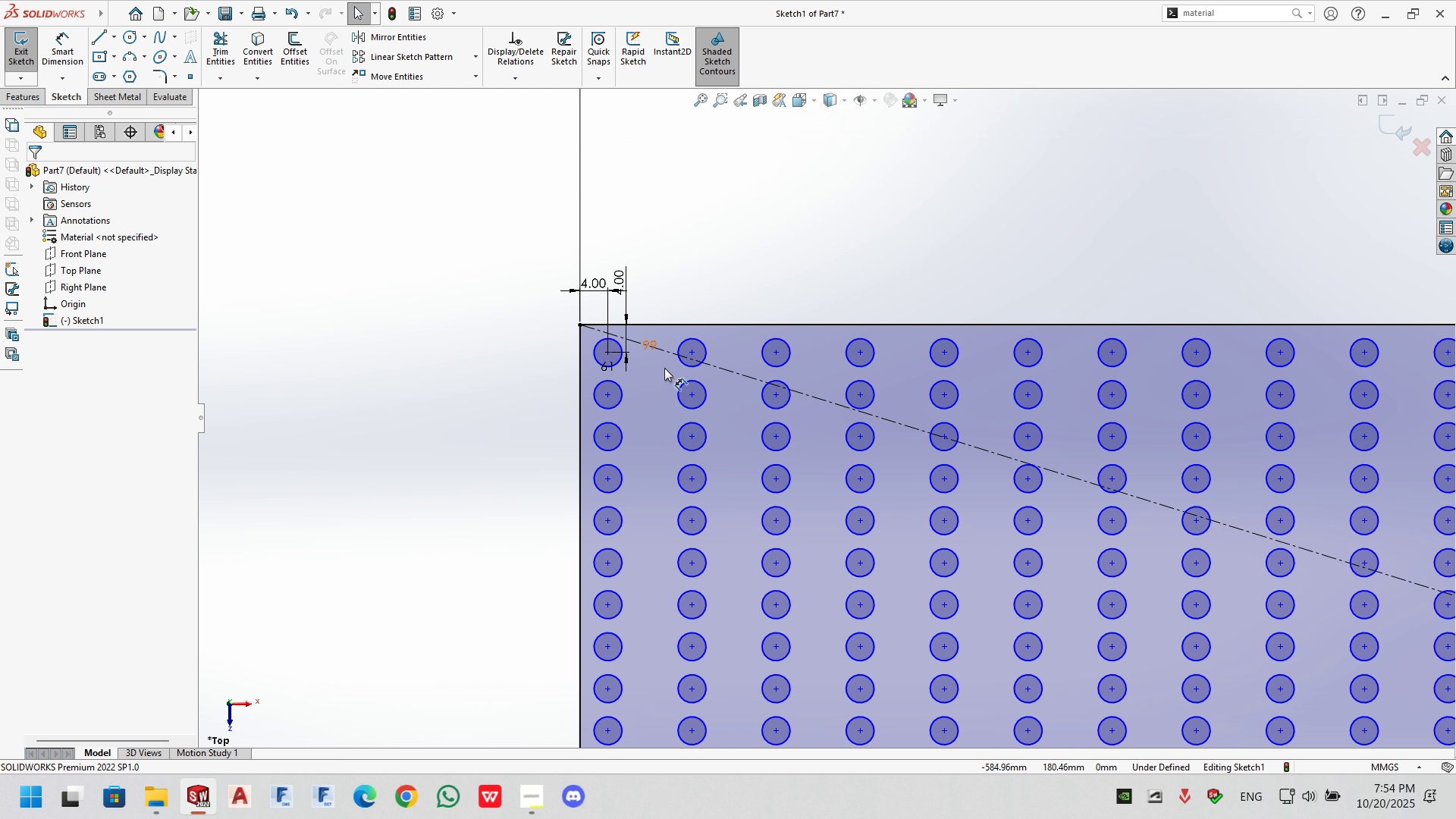 
wait(5.34)
 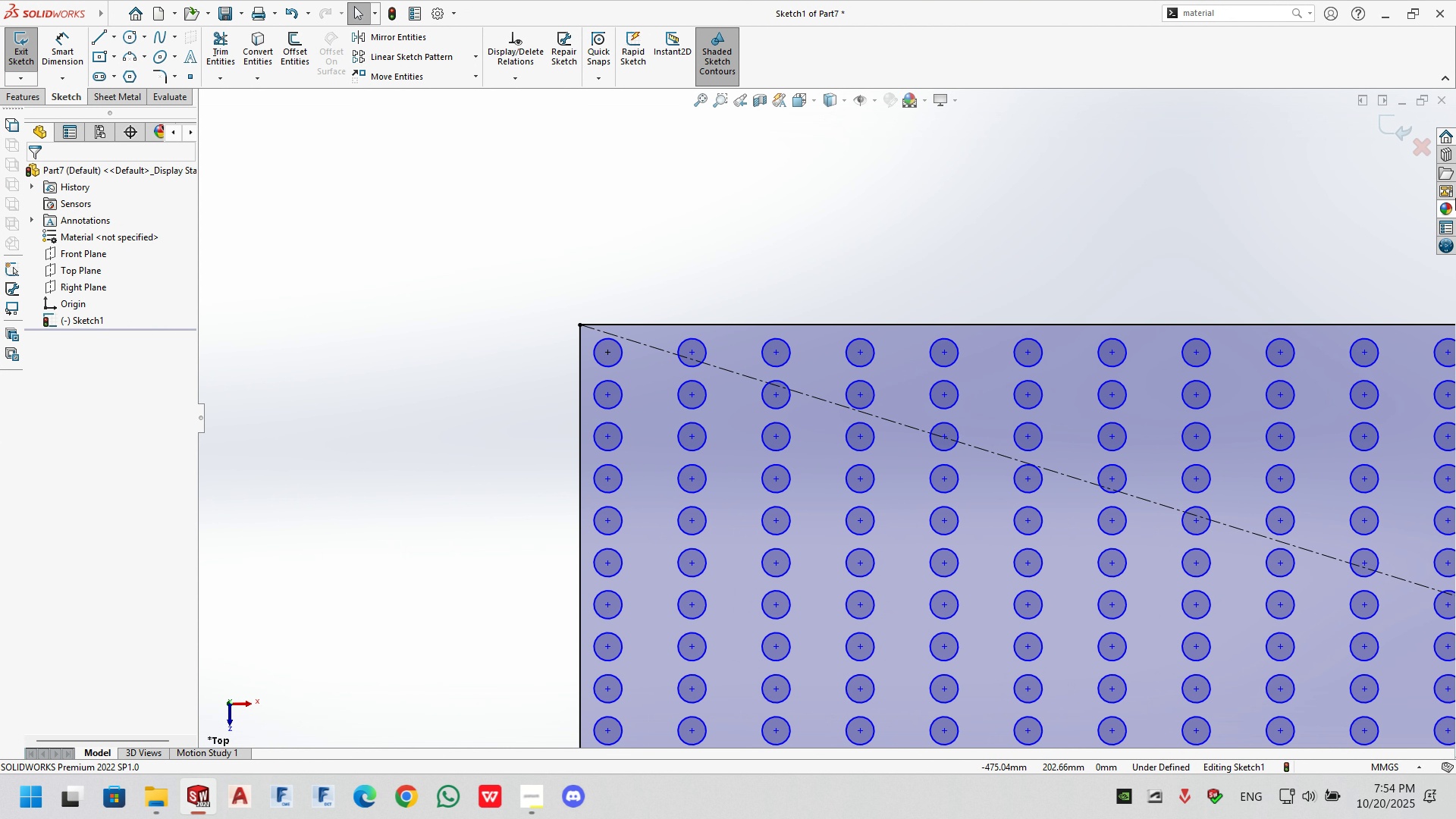 
left_click([131, 34])
 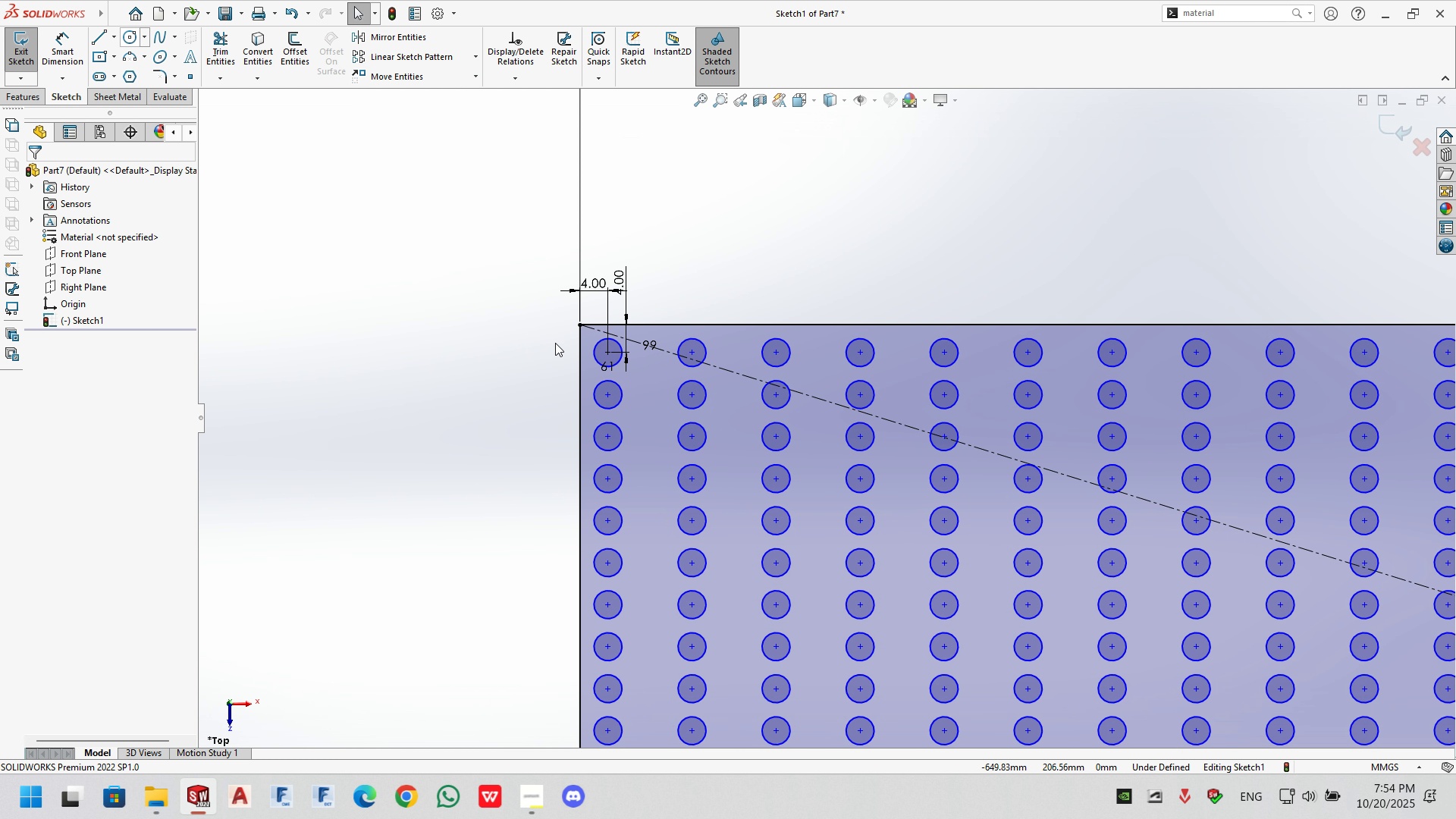 
wait(11.09)
 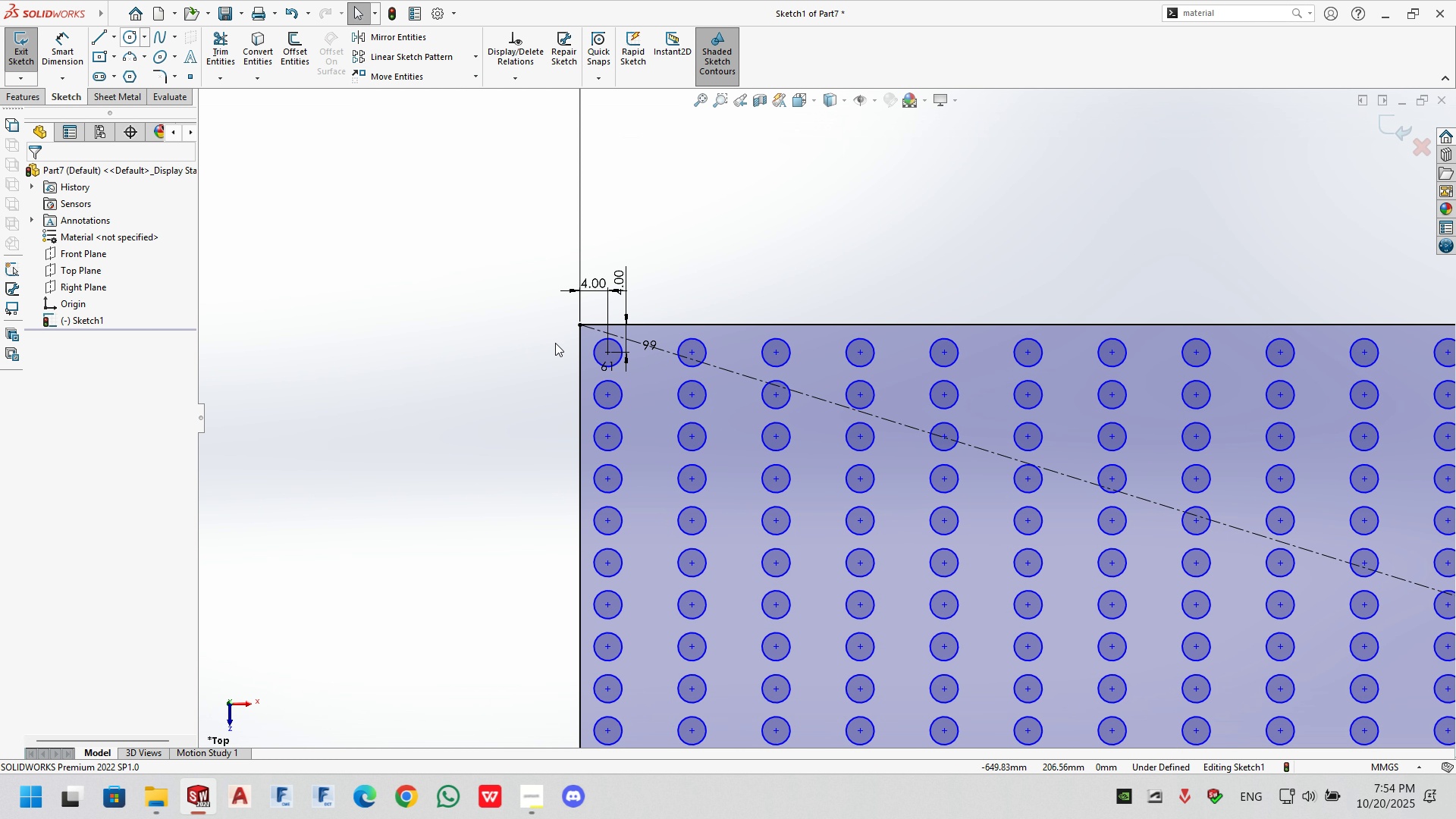 
left_click([206, 644])
 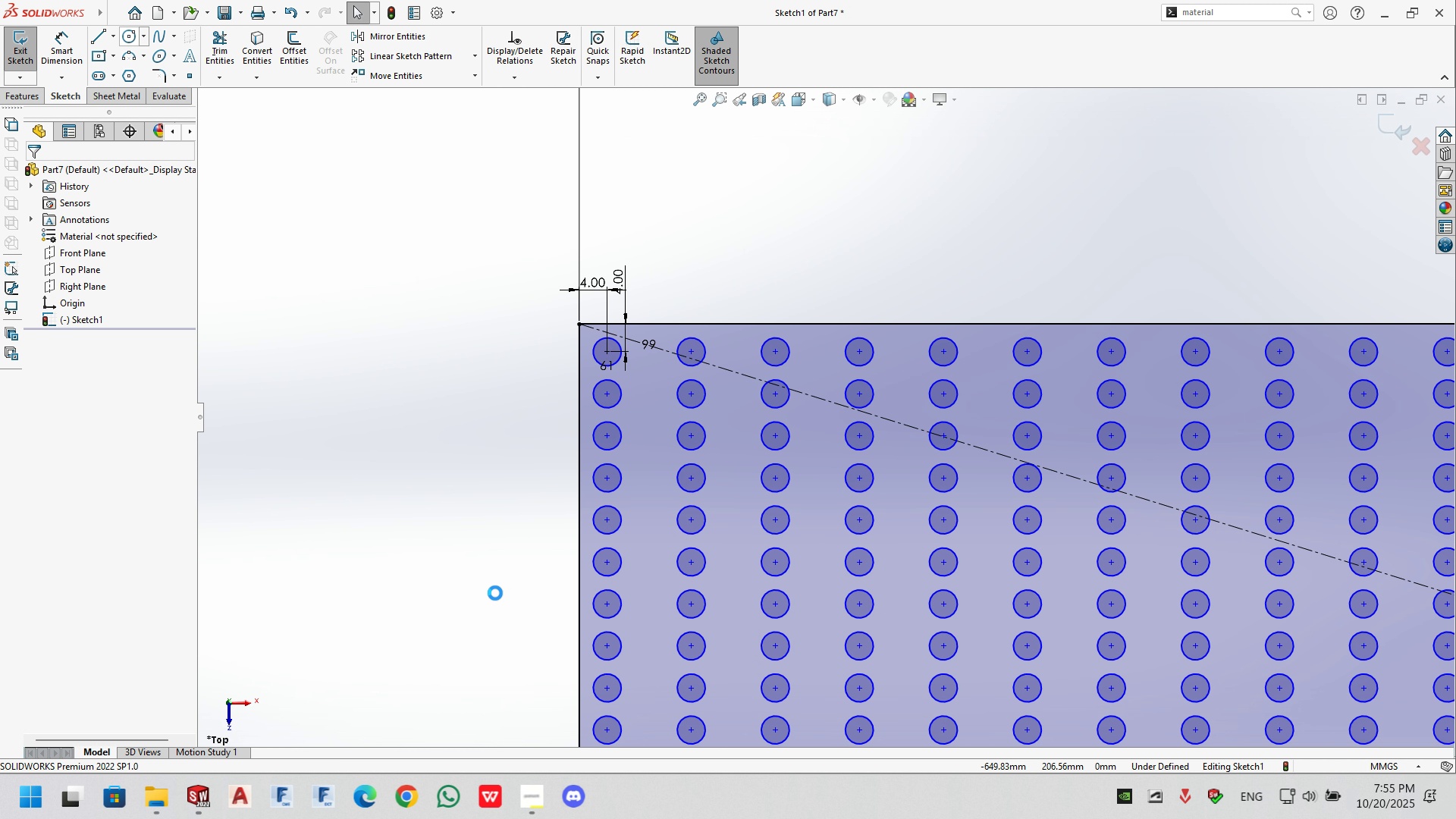 
wait(38.82)
 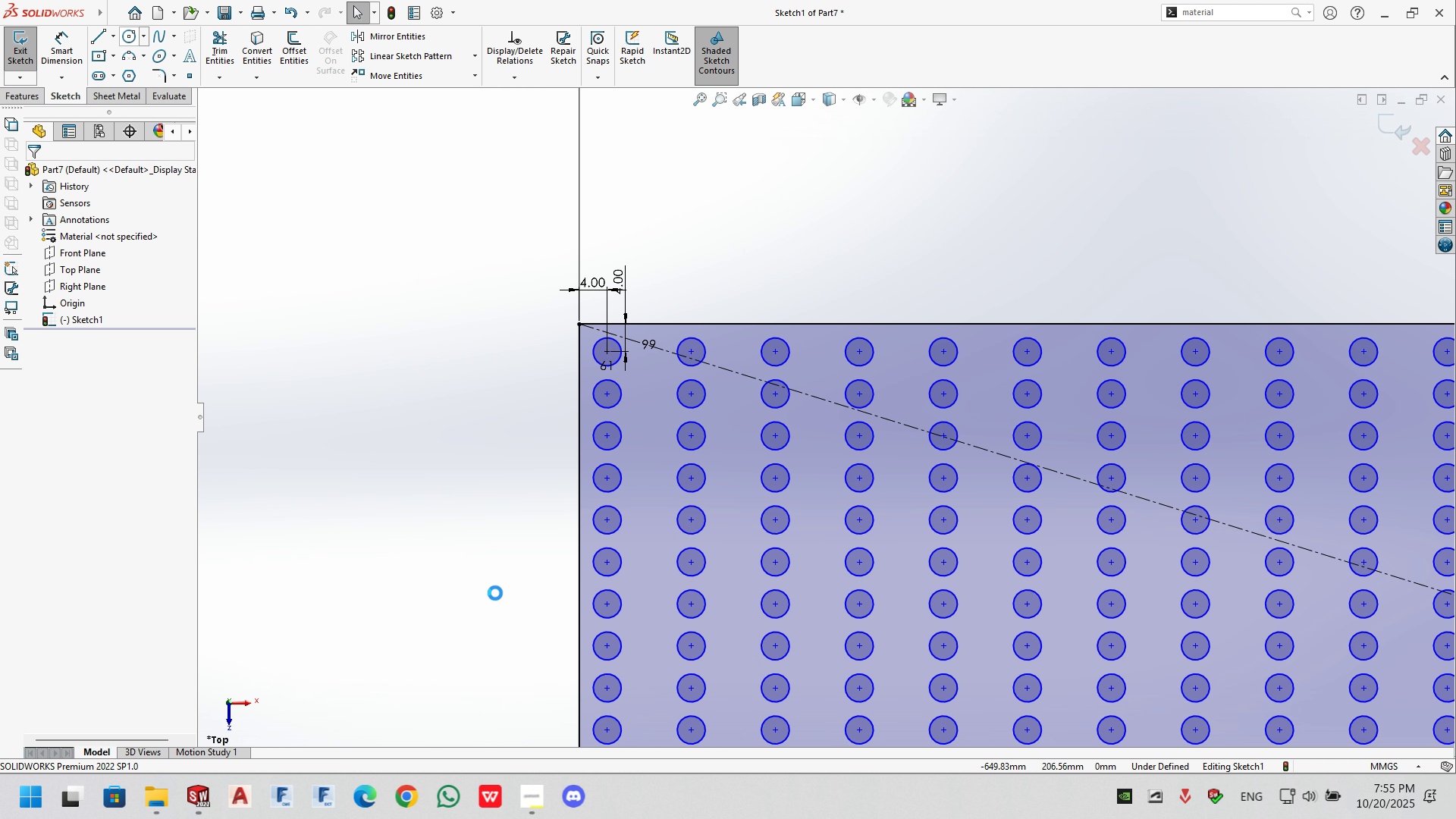 
left_click([507, 535])
 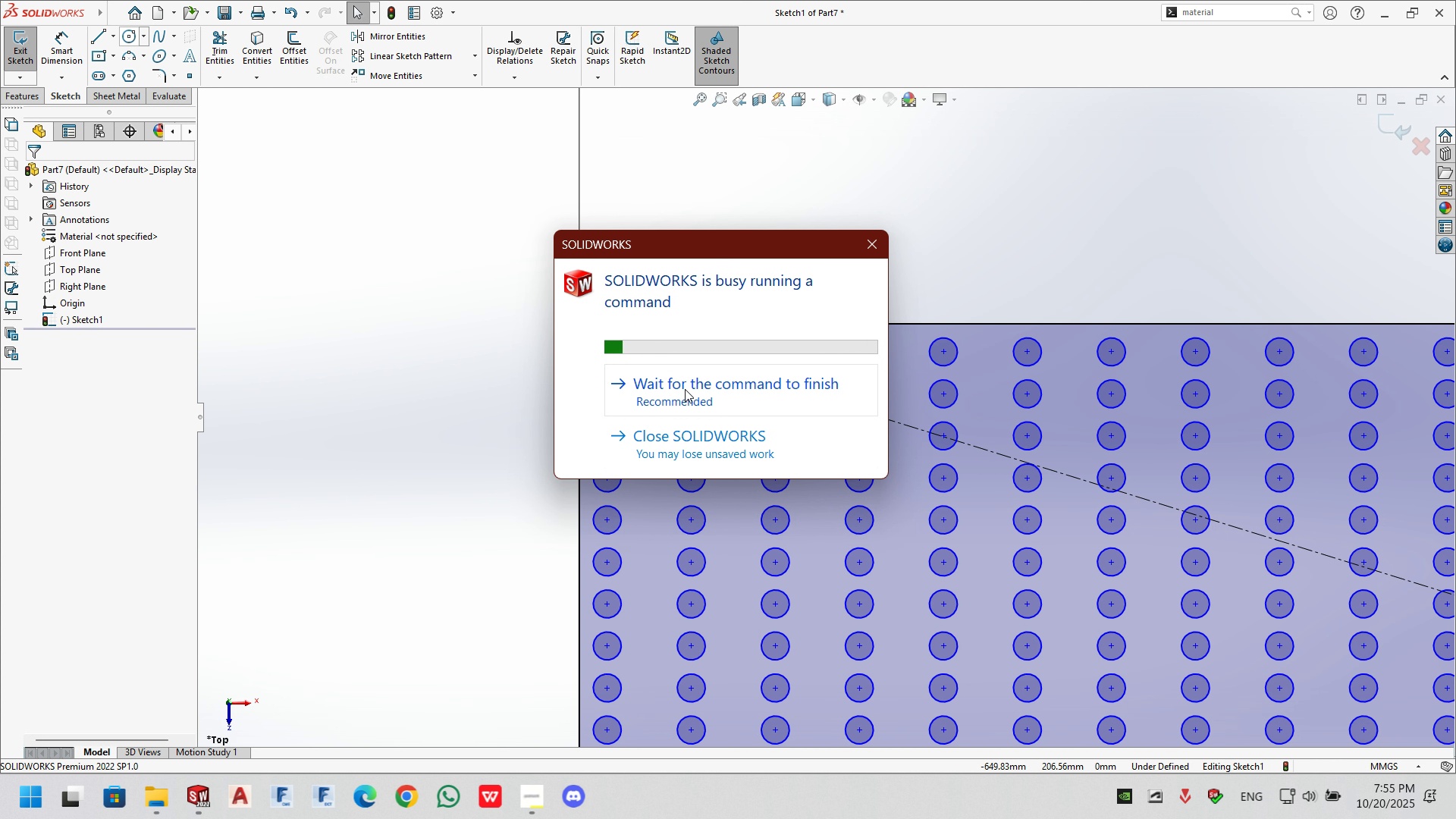 
left_click([685, 389])
 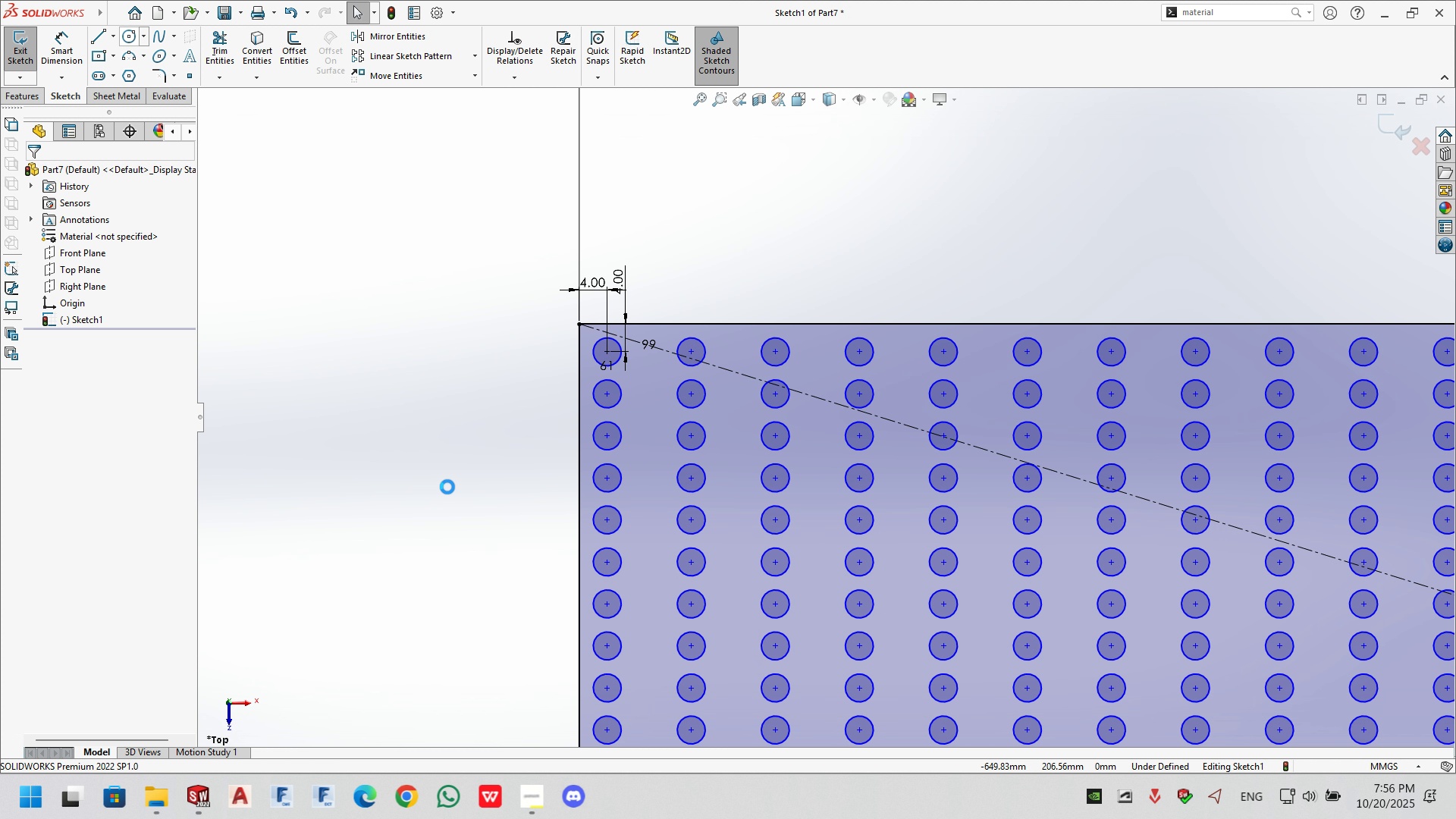 
wait(21.11)
 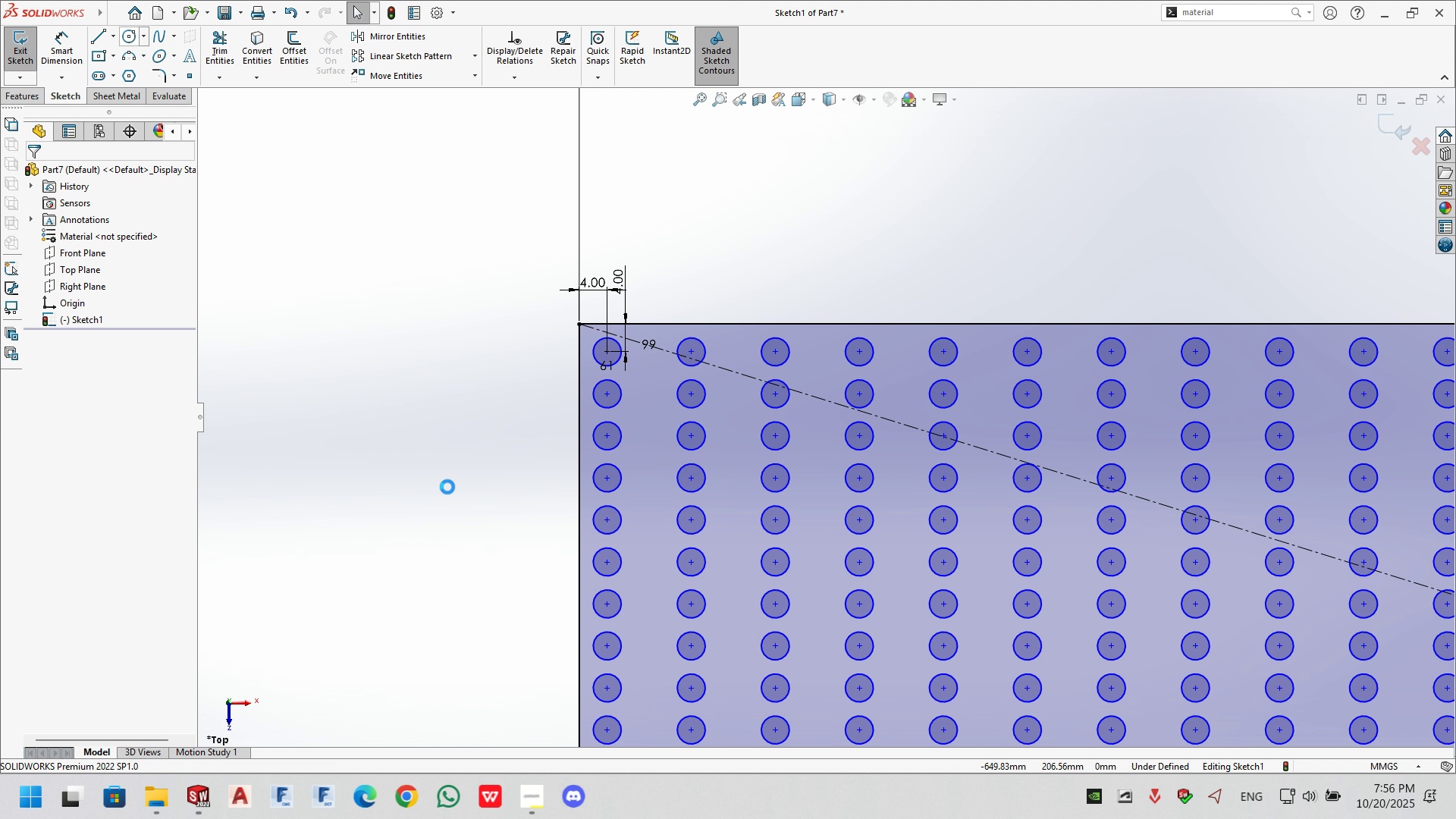 
left_click([447, 487])
 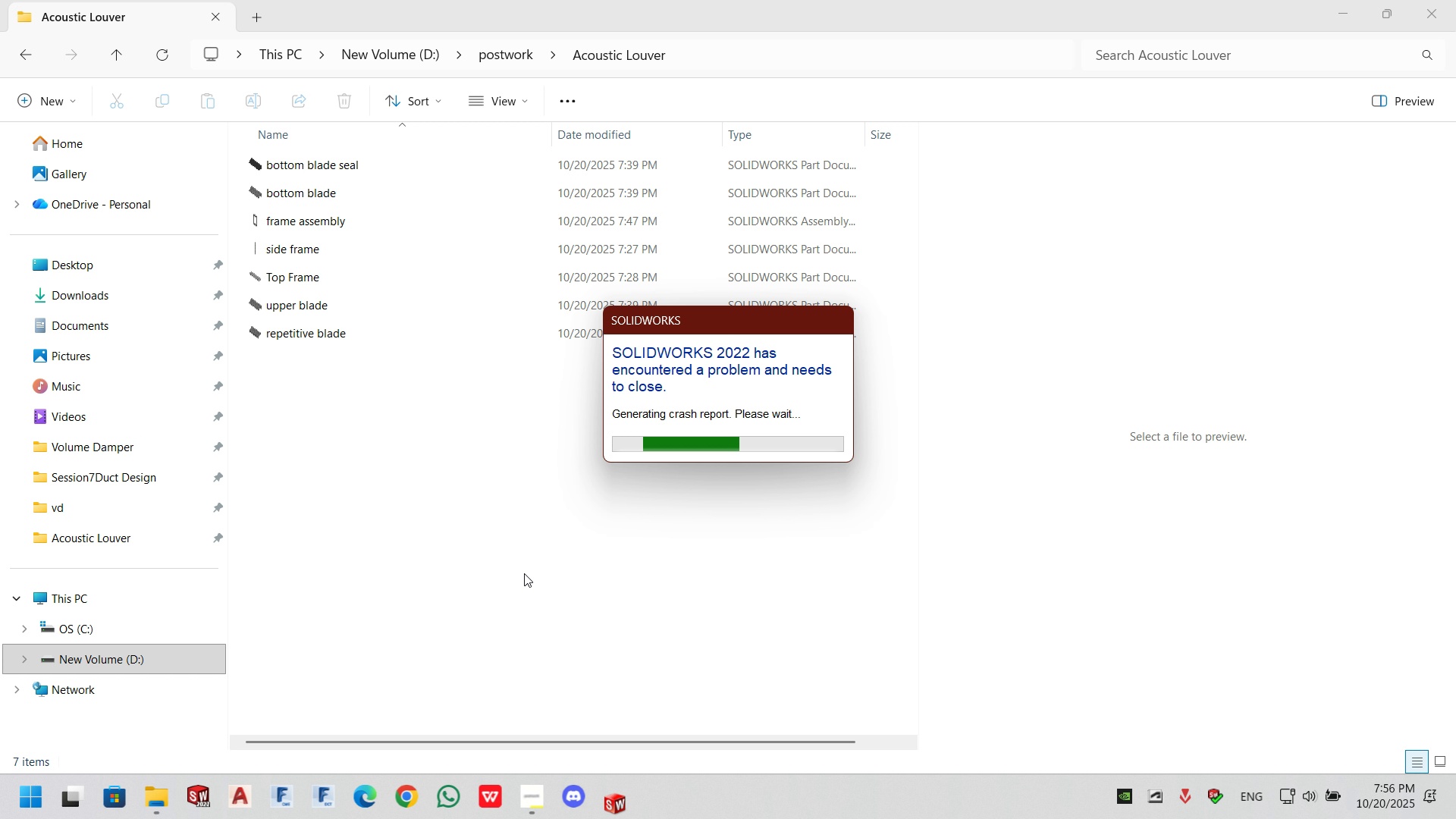 
left_click([469, 628])
 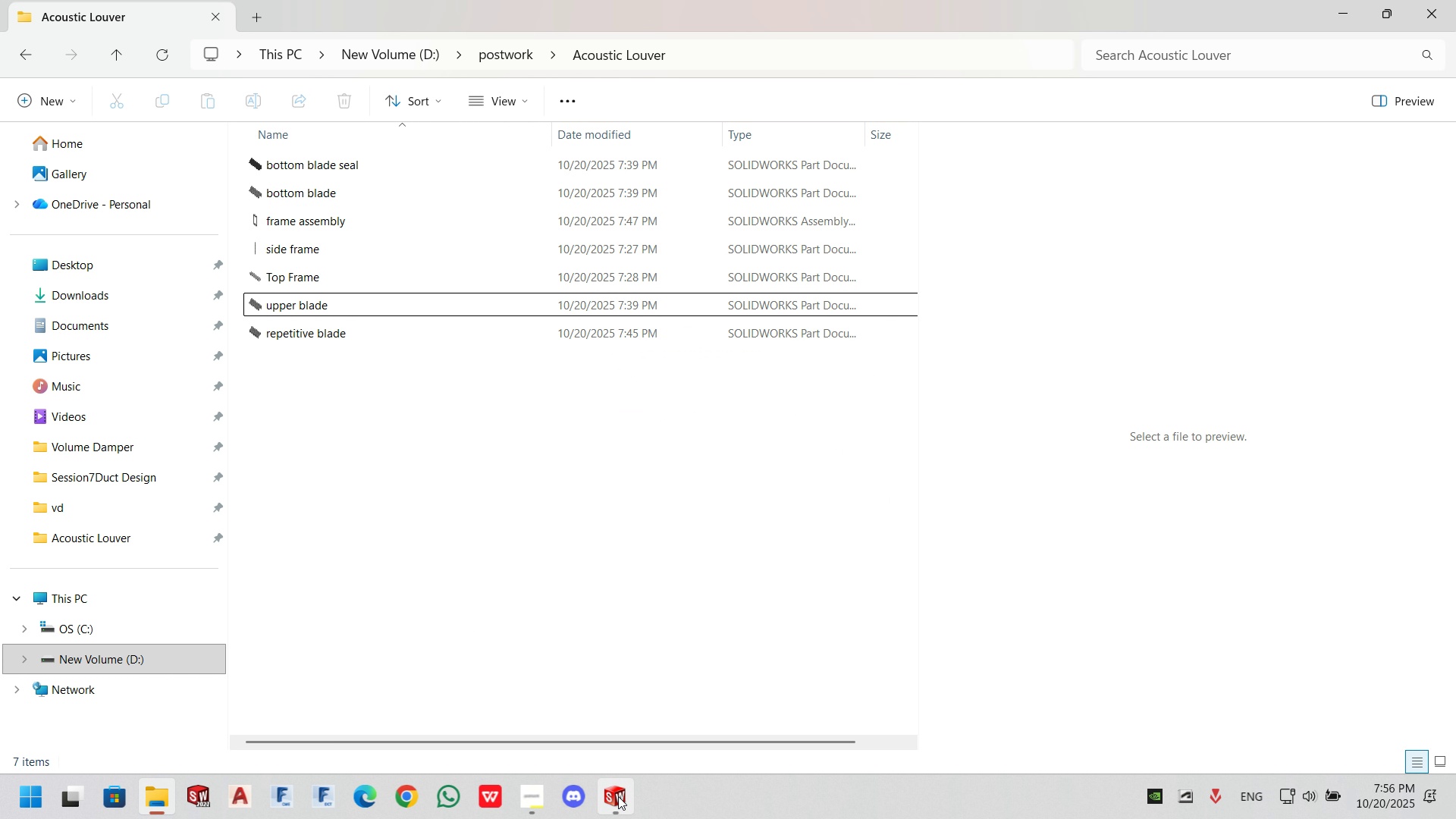 
left_click([618, 797])
 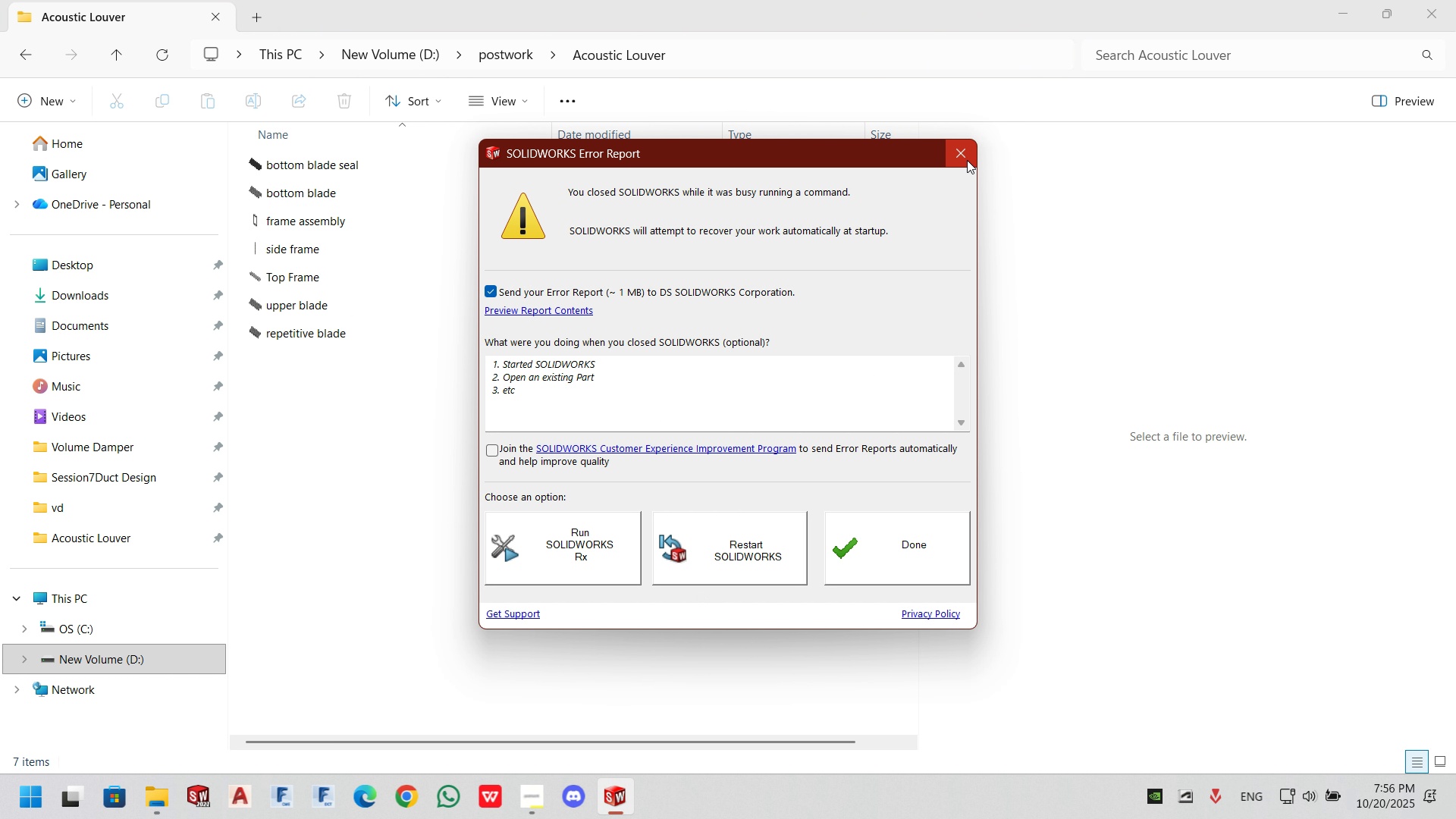 
left_click([967, 160])
 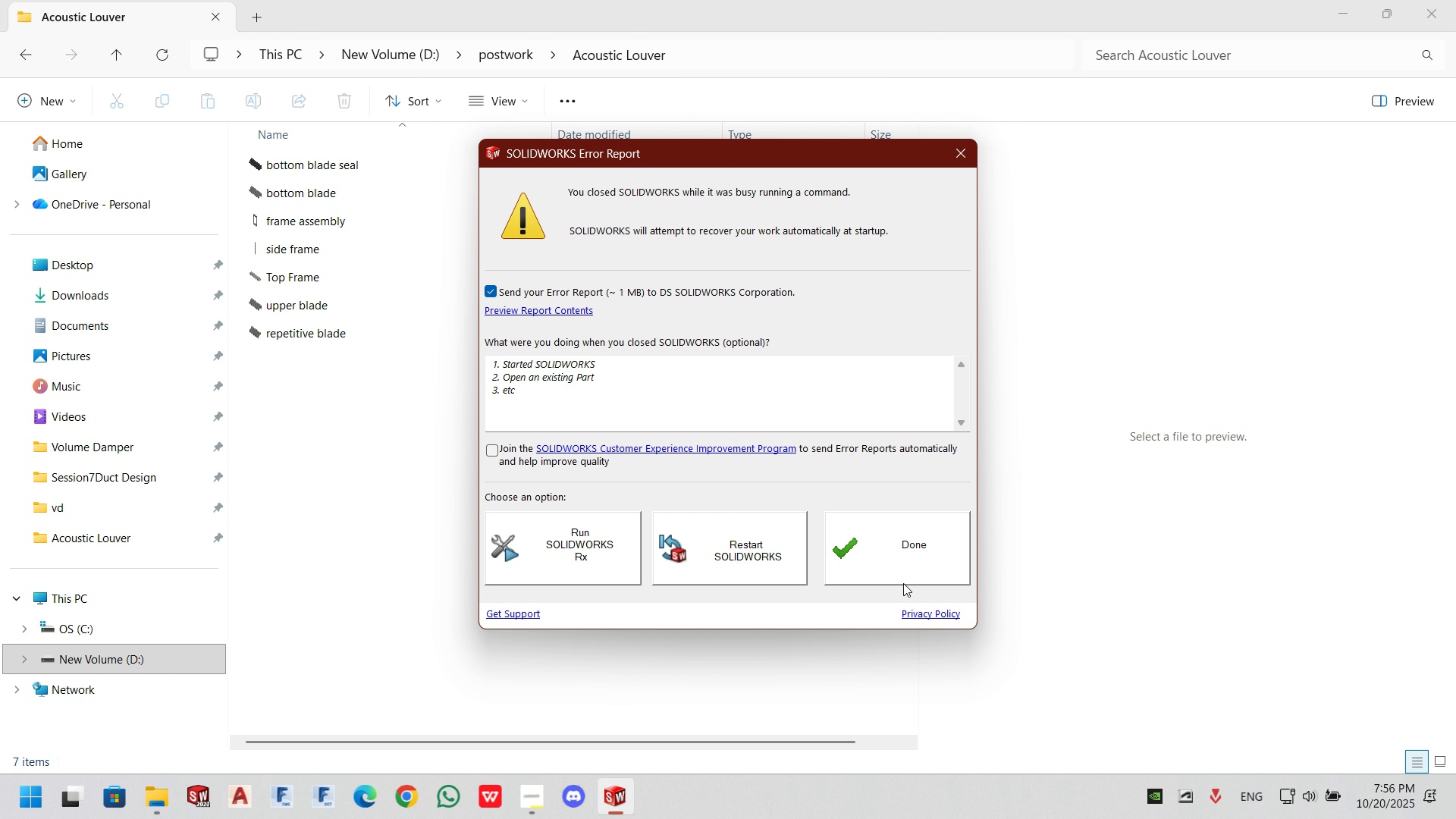 
left_click([882, 545])
 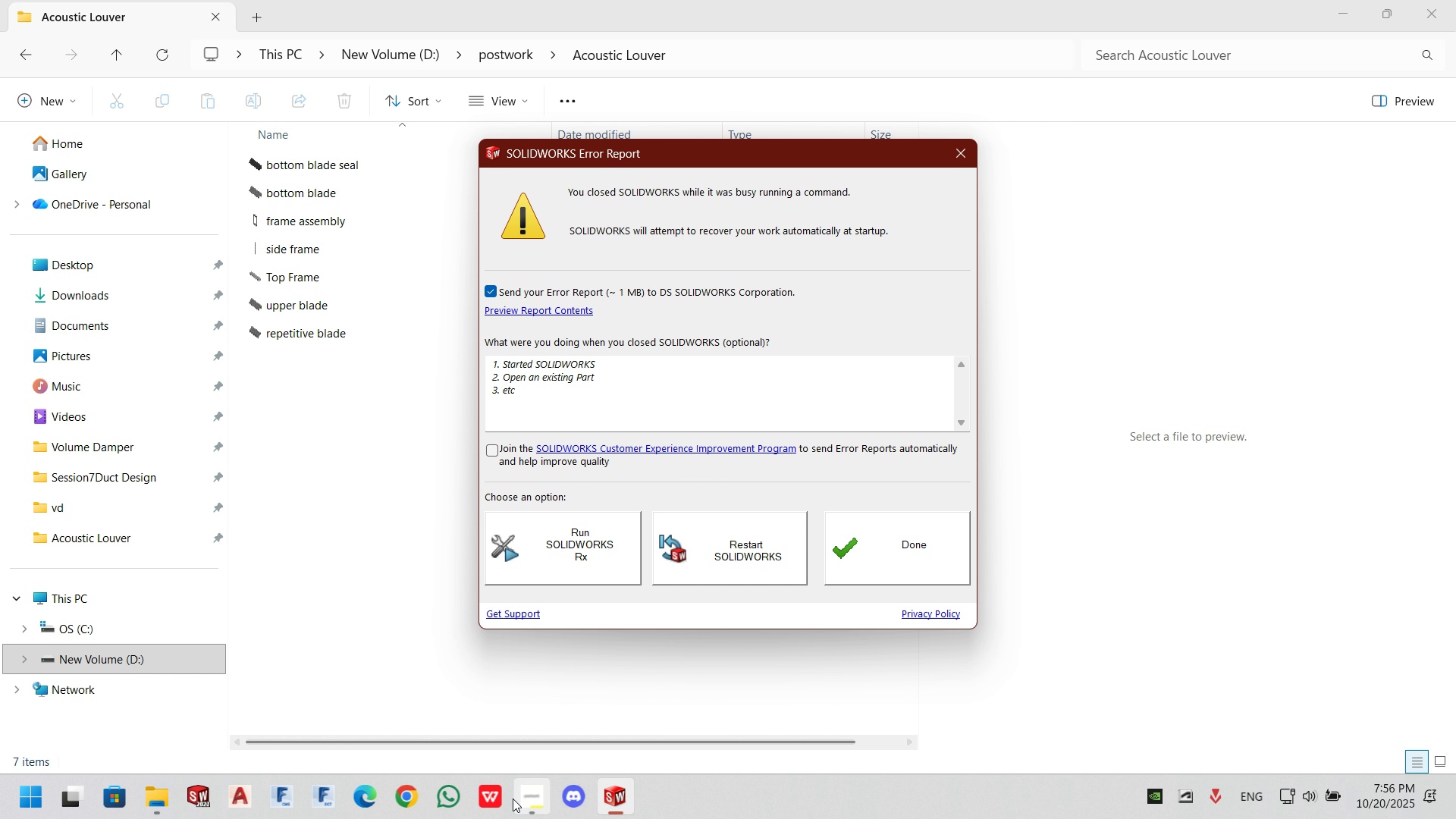 
left_click([525, 799])